 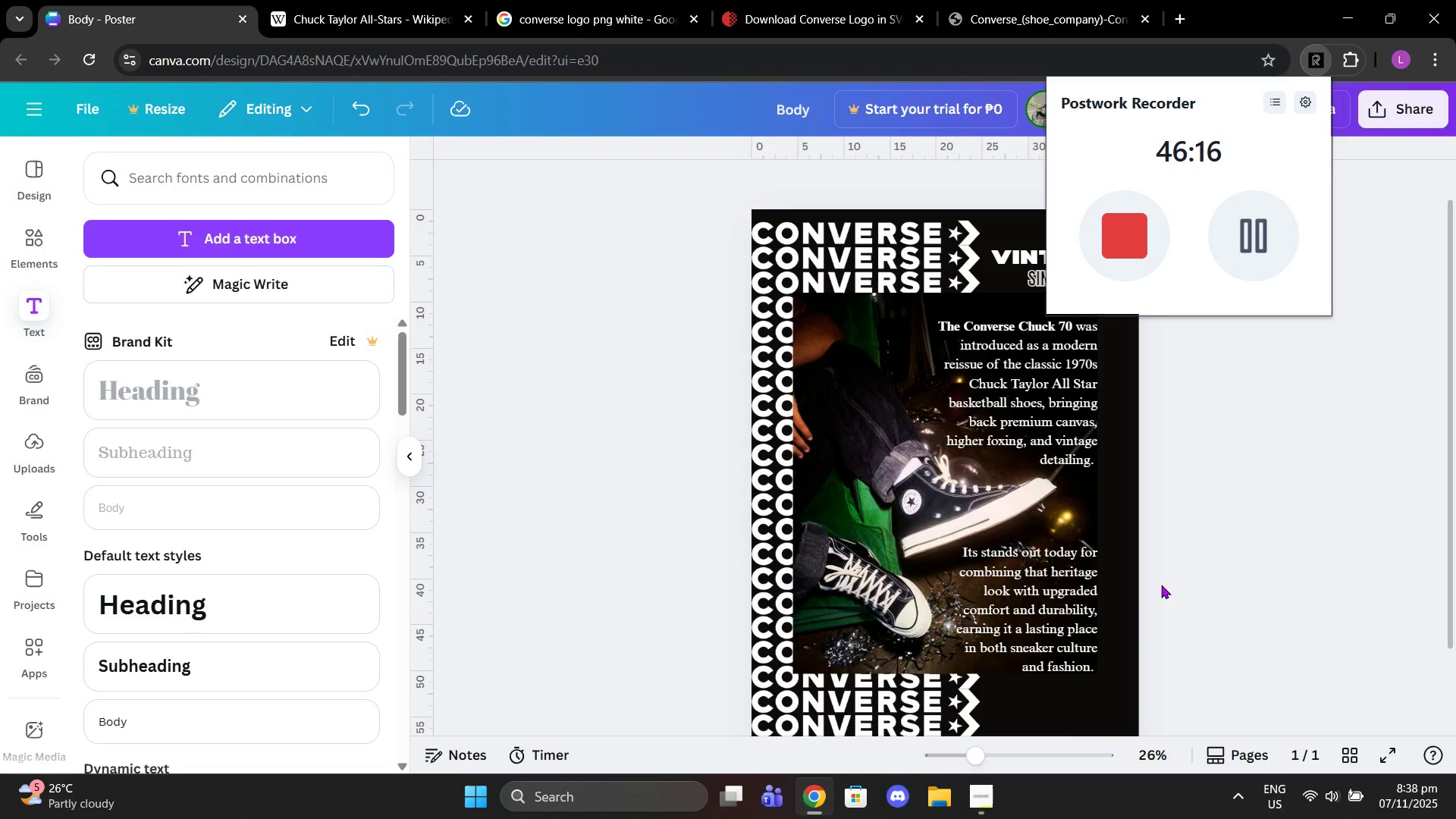 
left_click([871, 238])
 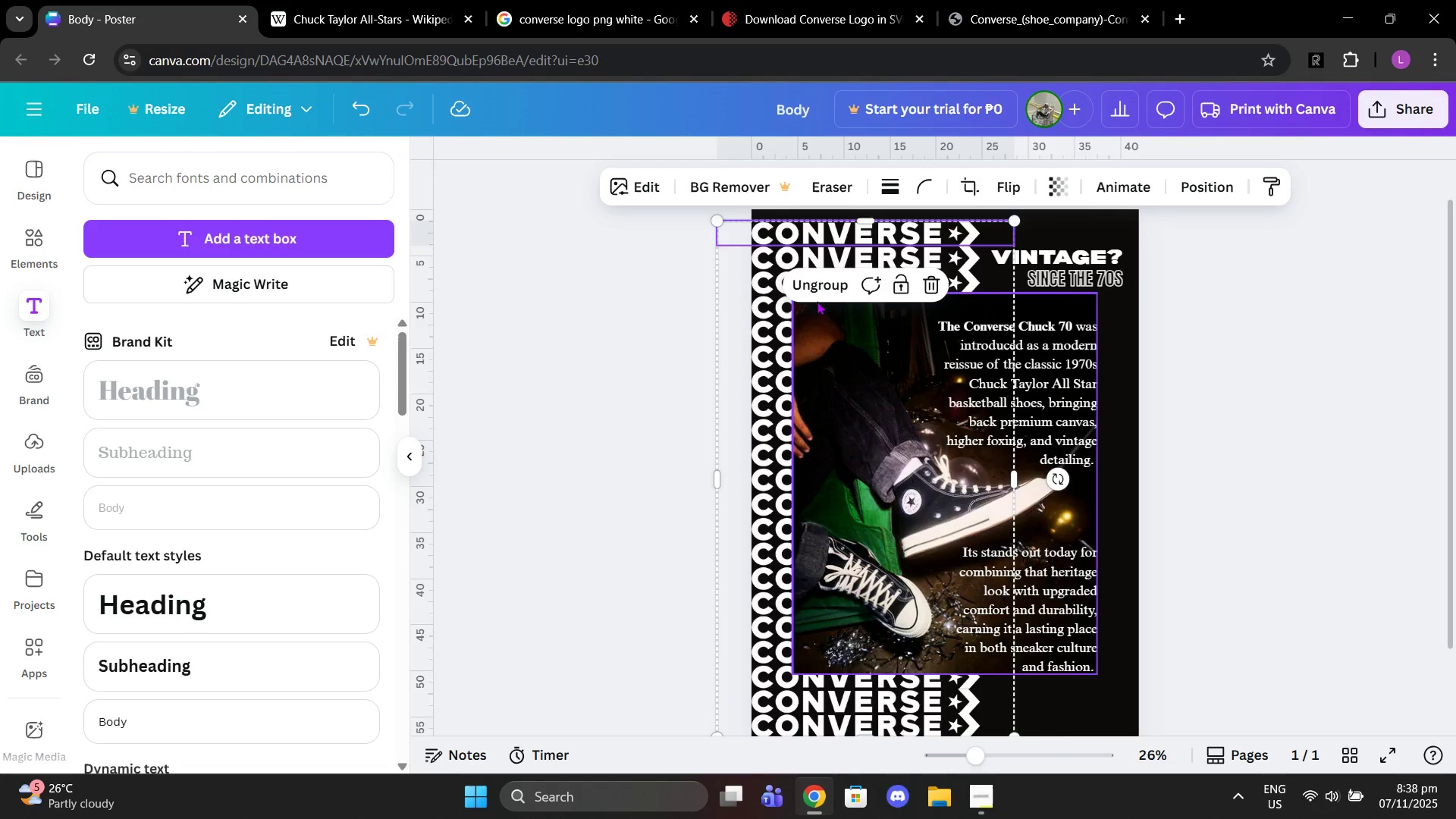 
left_click([811, 287])
 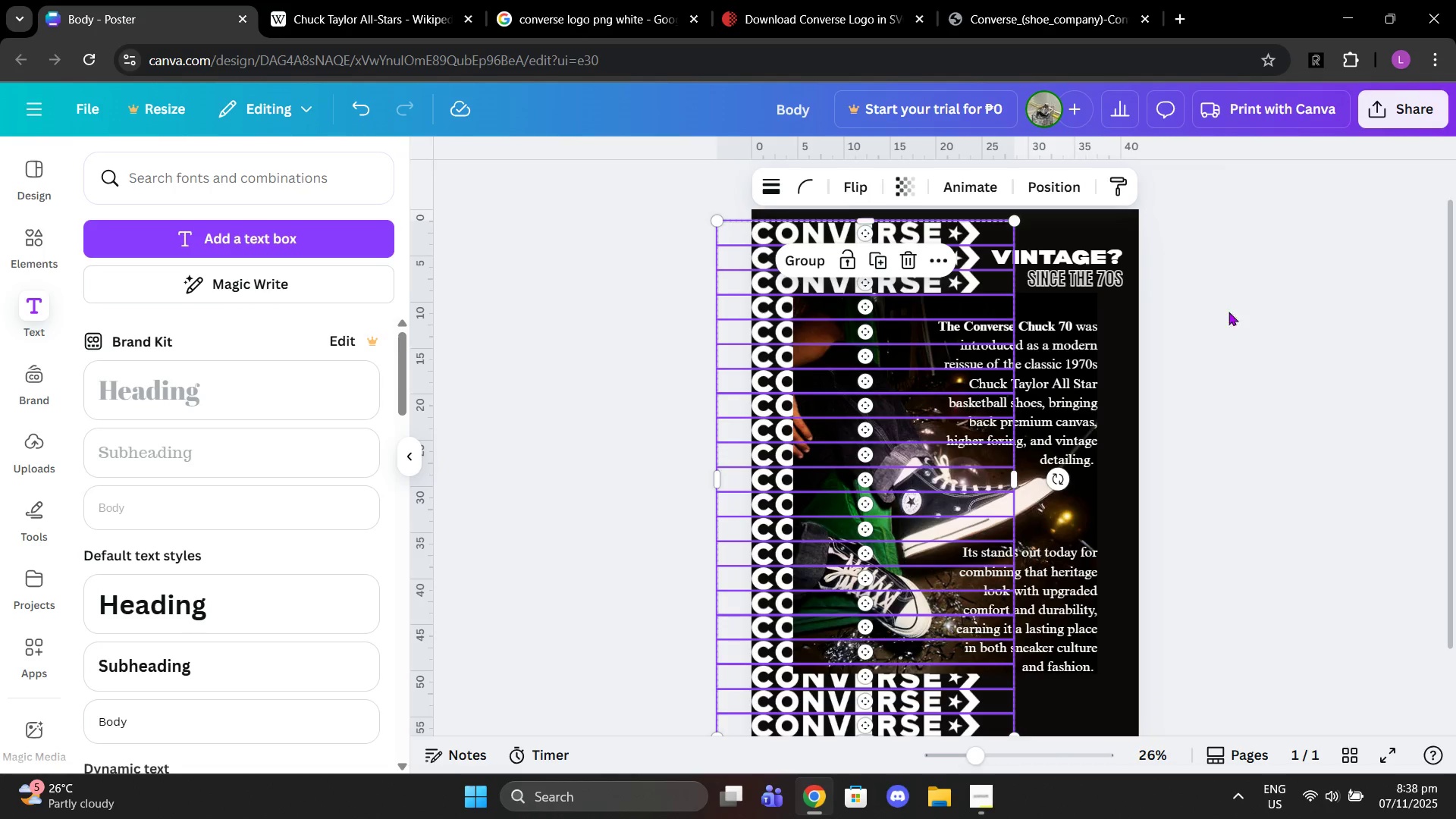 
left_click([1252, 312])
 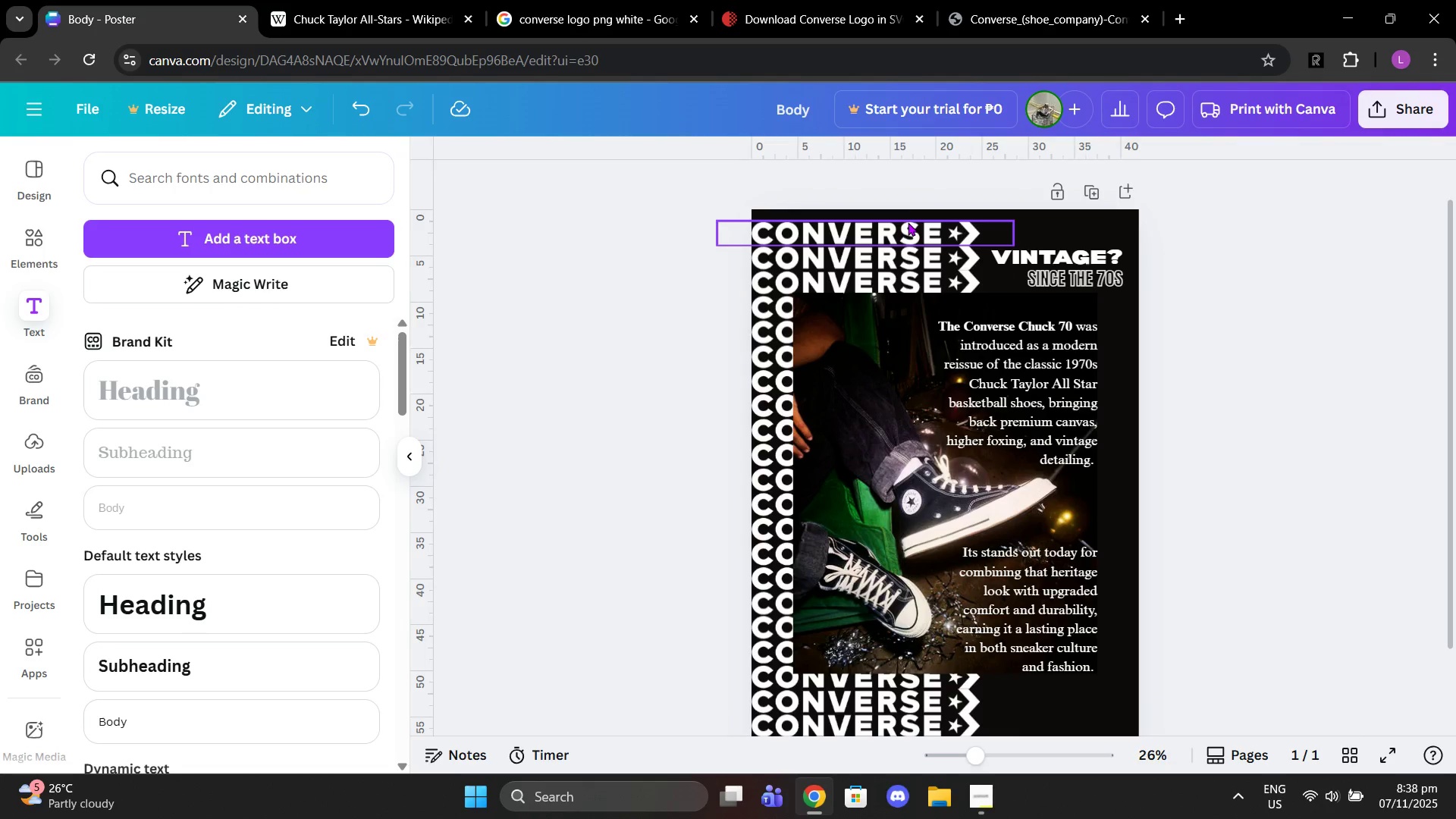 
left_click([908, 222])
 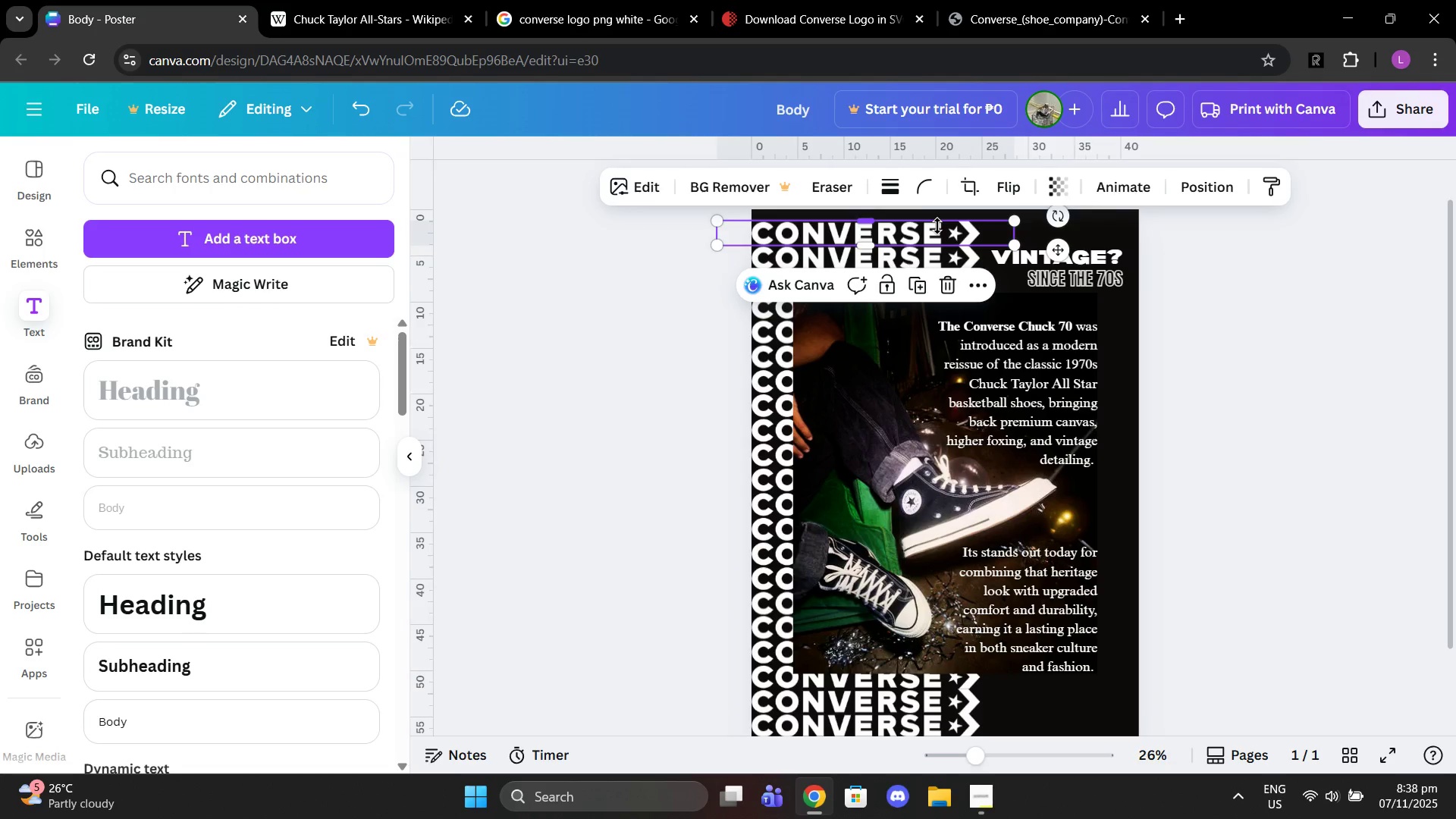 
key(Control+C)
 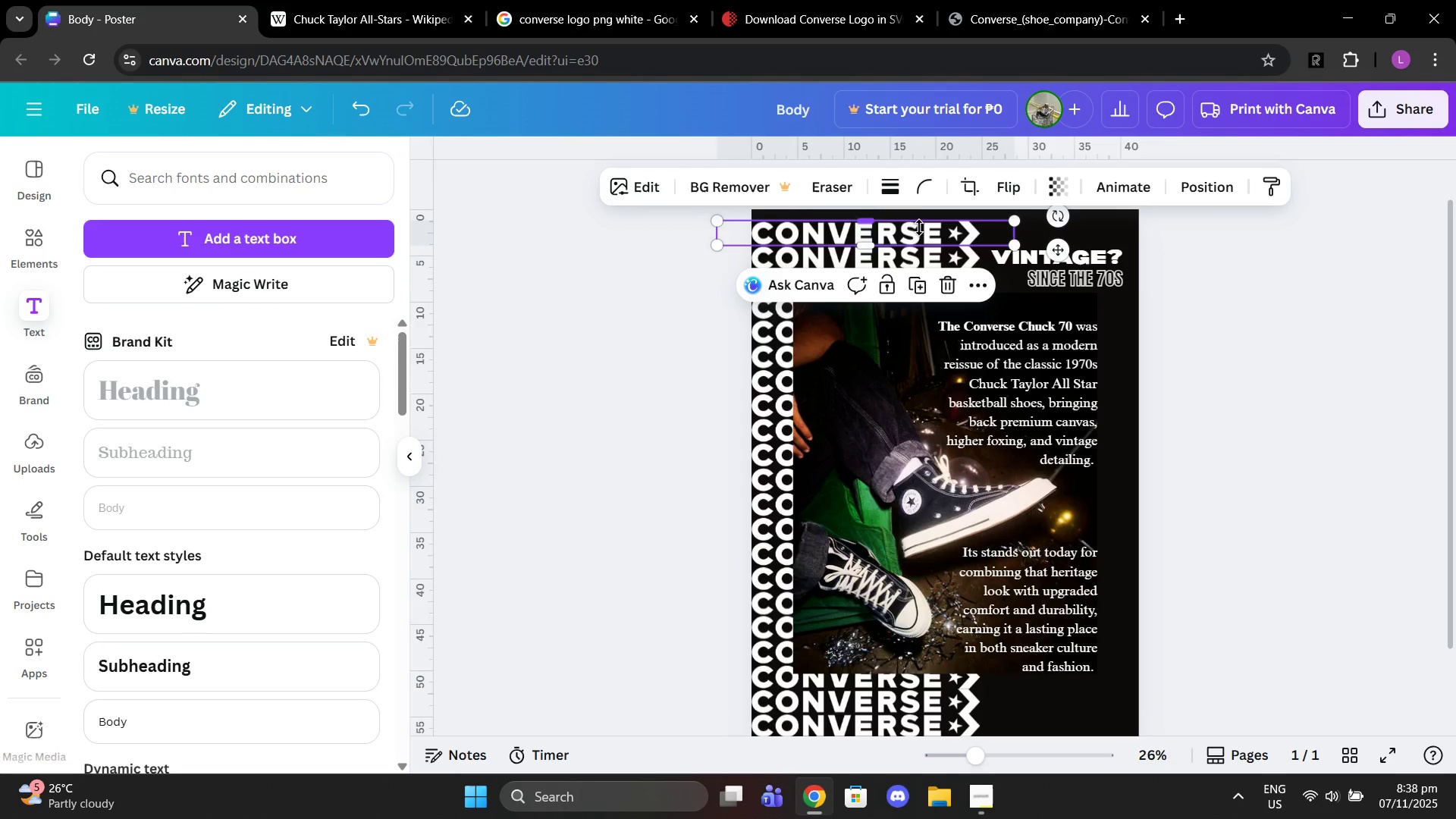 
key(Control+ControlLeft)
 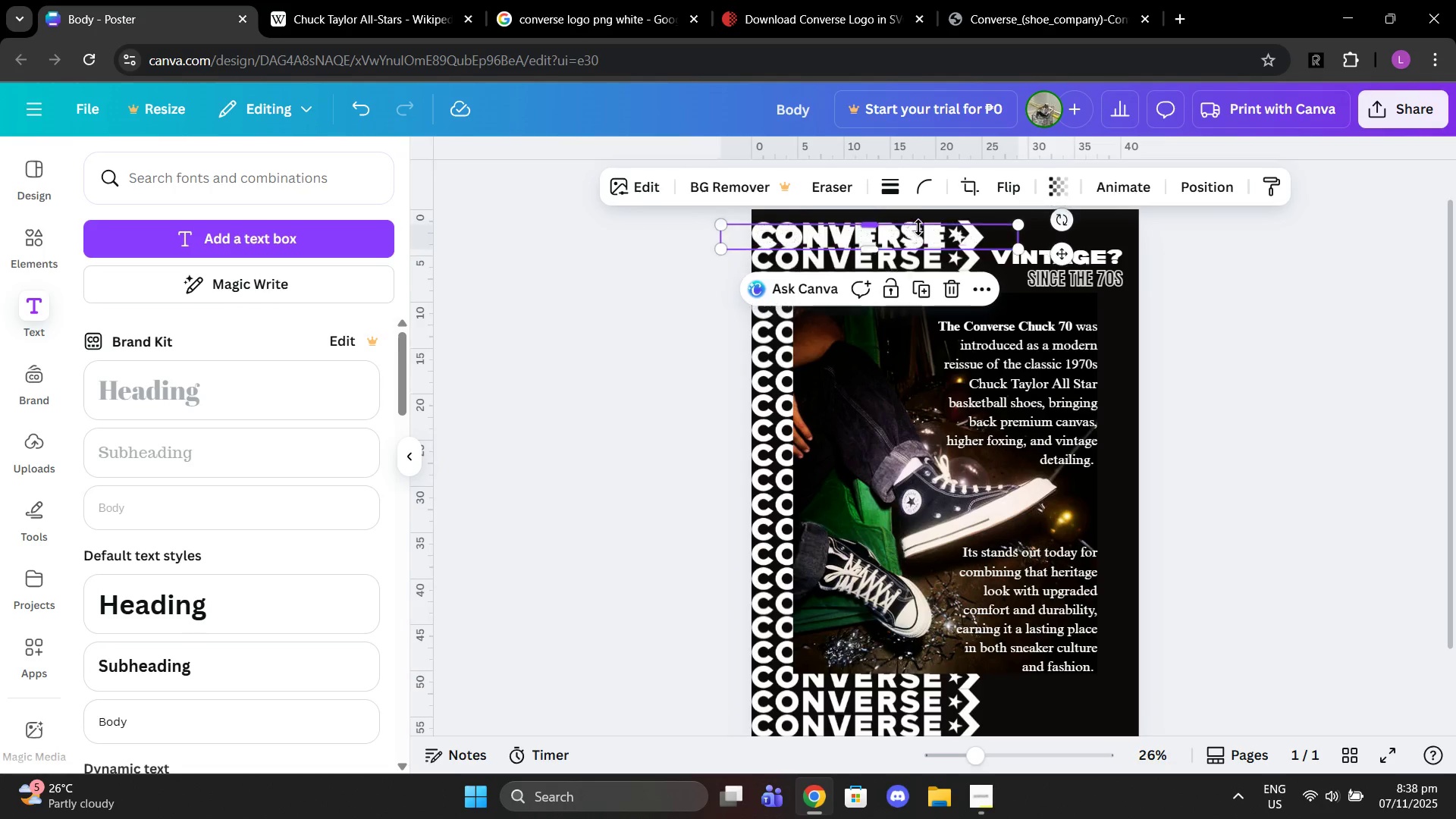 
key(Control+V)
 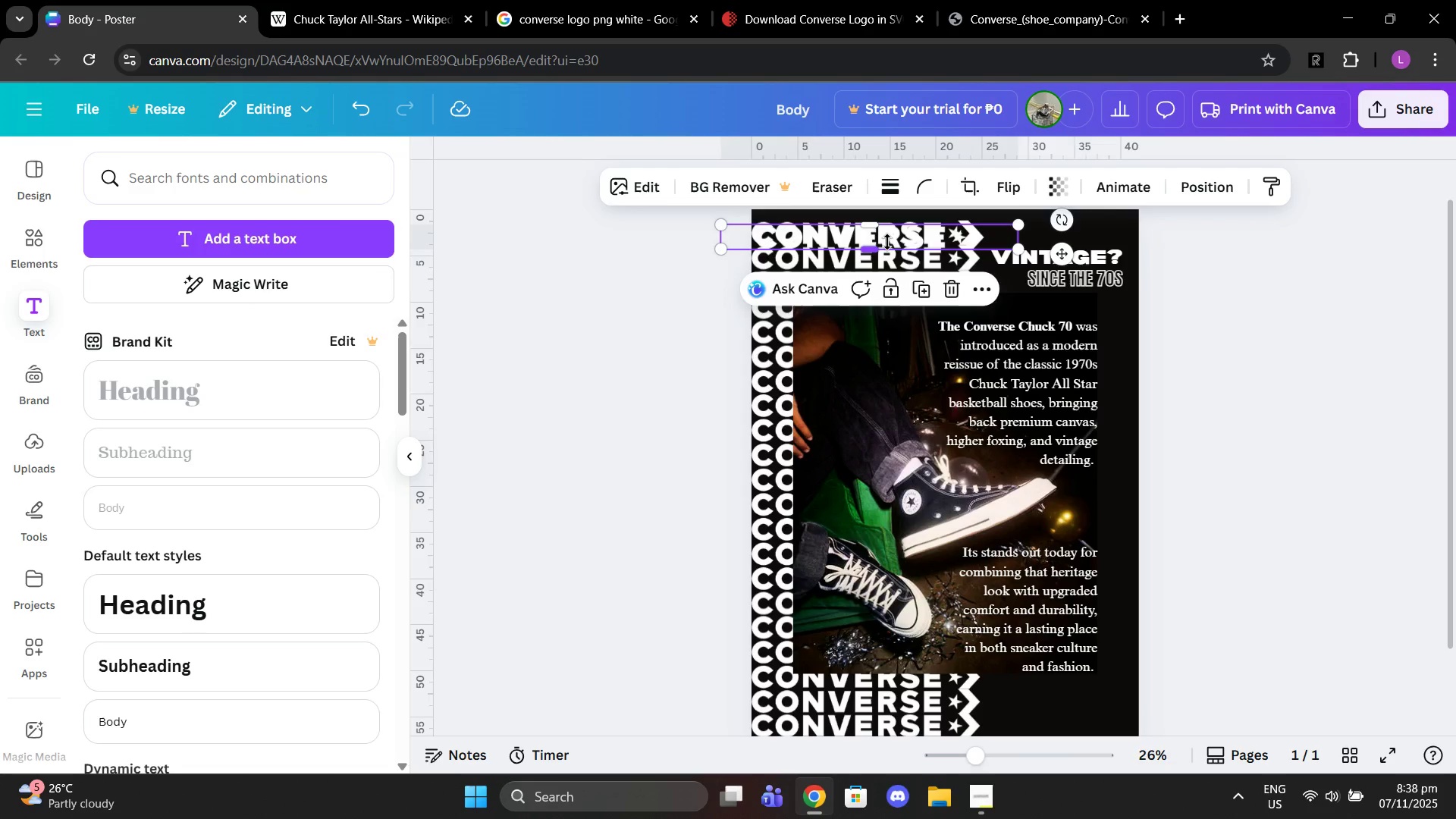 
left_click_drag(start_coordinate=[884, 235], to_coordinate=[879, 206])
 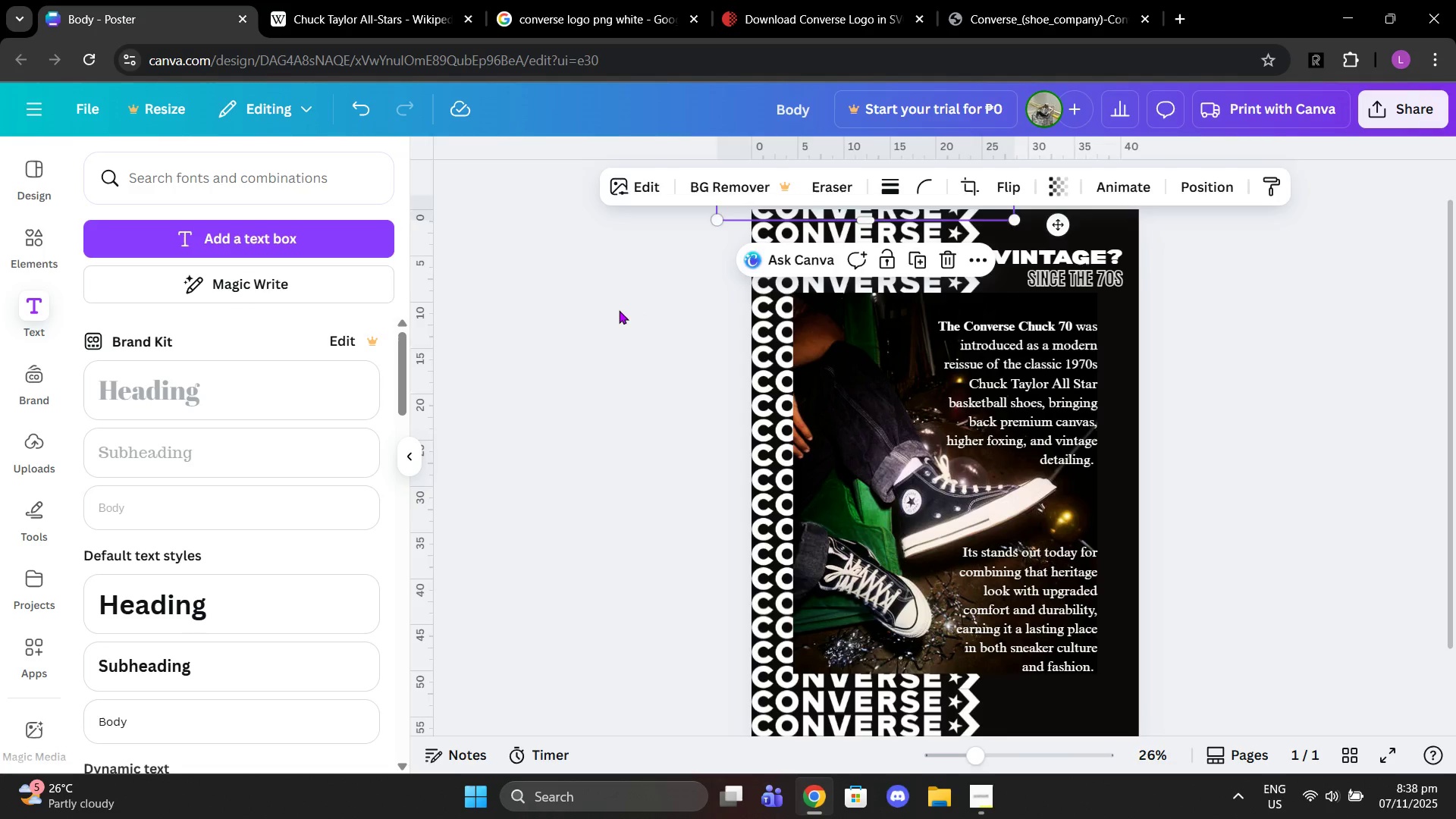 
left_click([619, 310])
 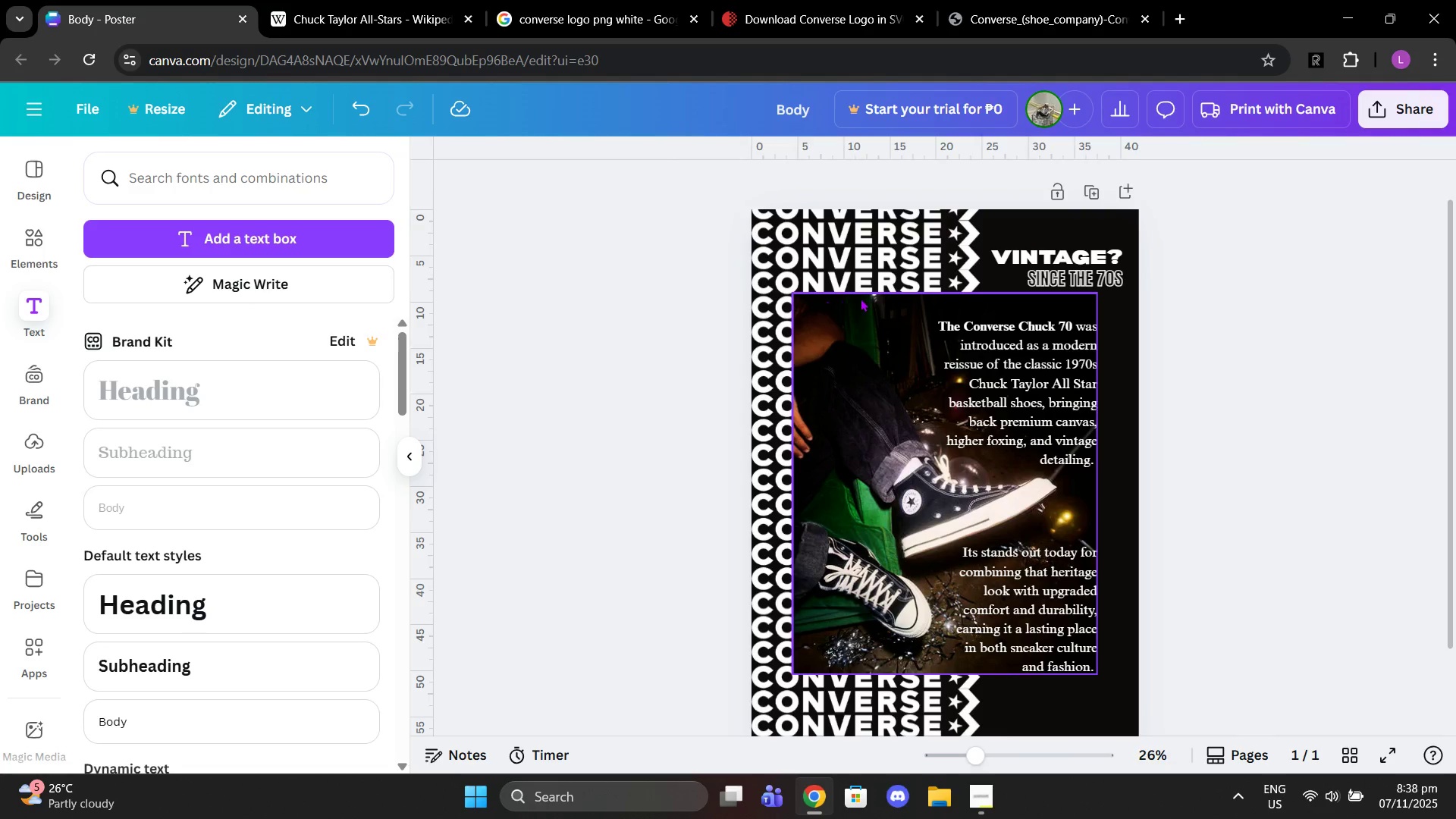 
scroll: coordinate [861, 452], scroll_direction: down, amount: 2.0
 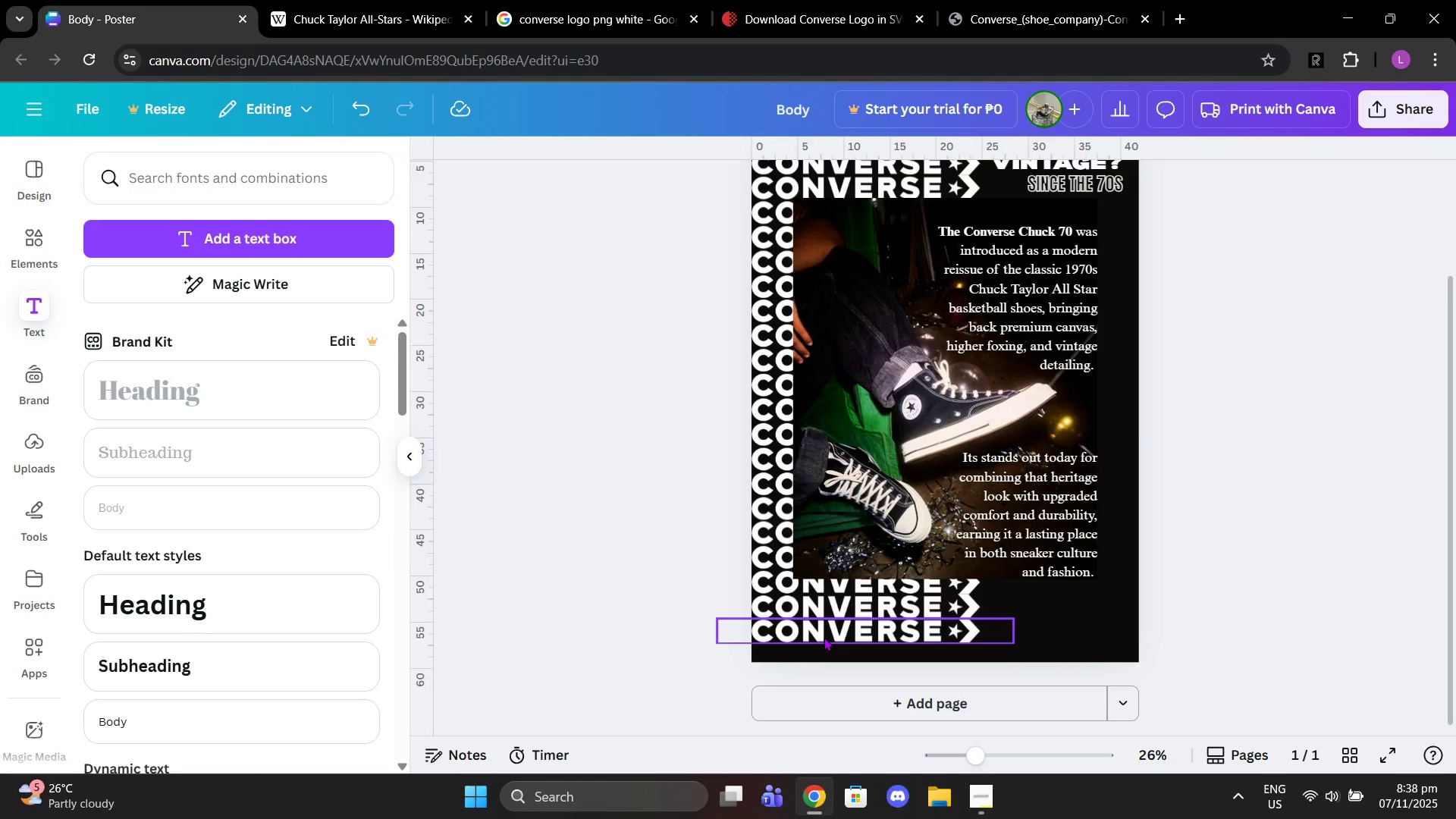 
left_click([824, 637])
 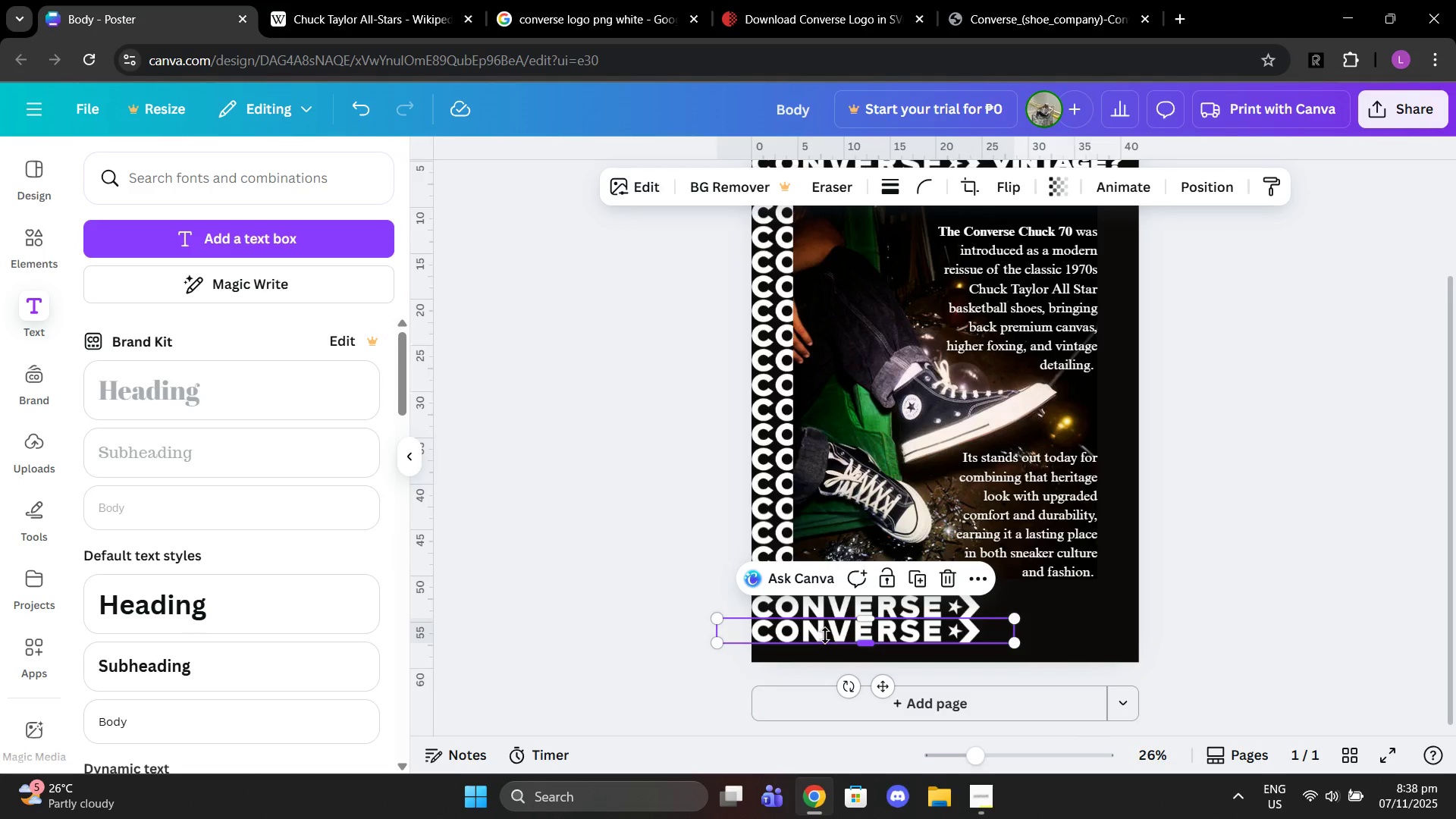 
key(Control+C)
 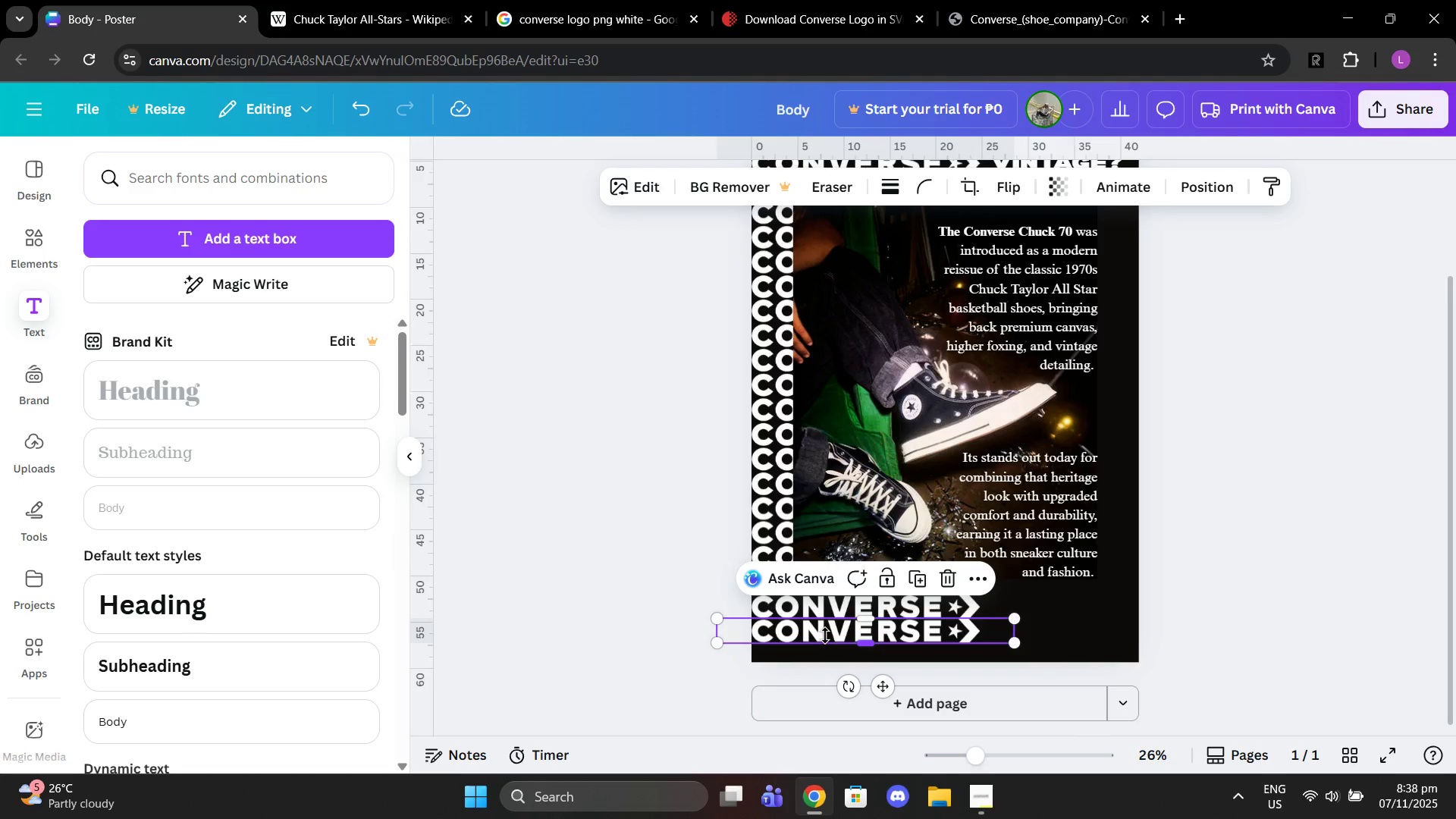 
key(Control+ControlLeft)
 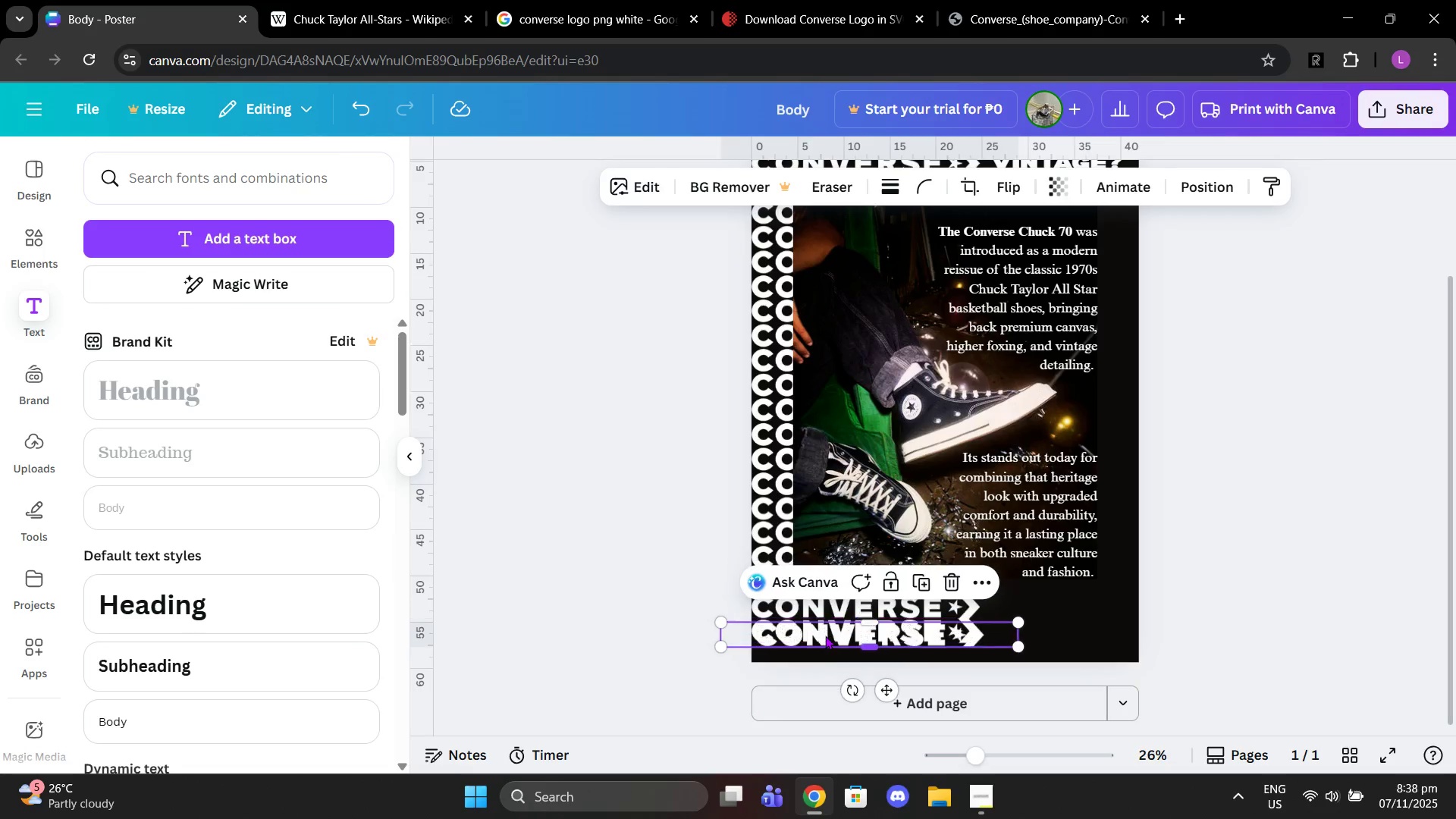 
key(Control+V)
 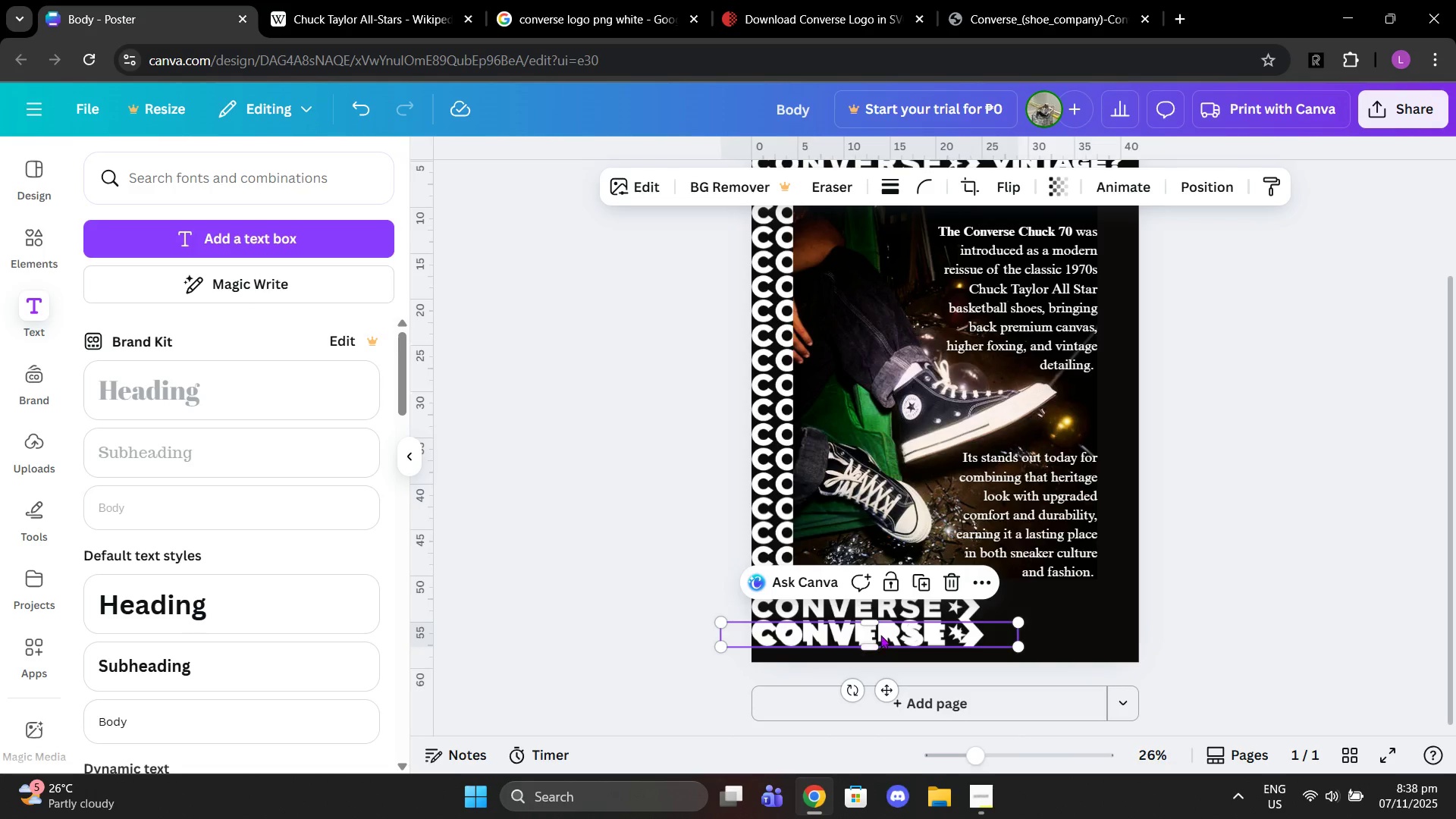 
left_click_drag(start_coordinate=[880, 635], to_coordinate=[877, 656])
 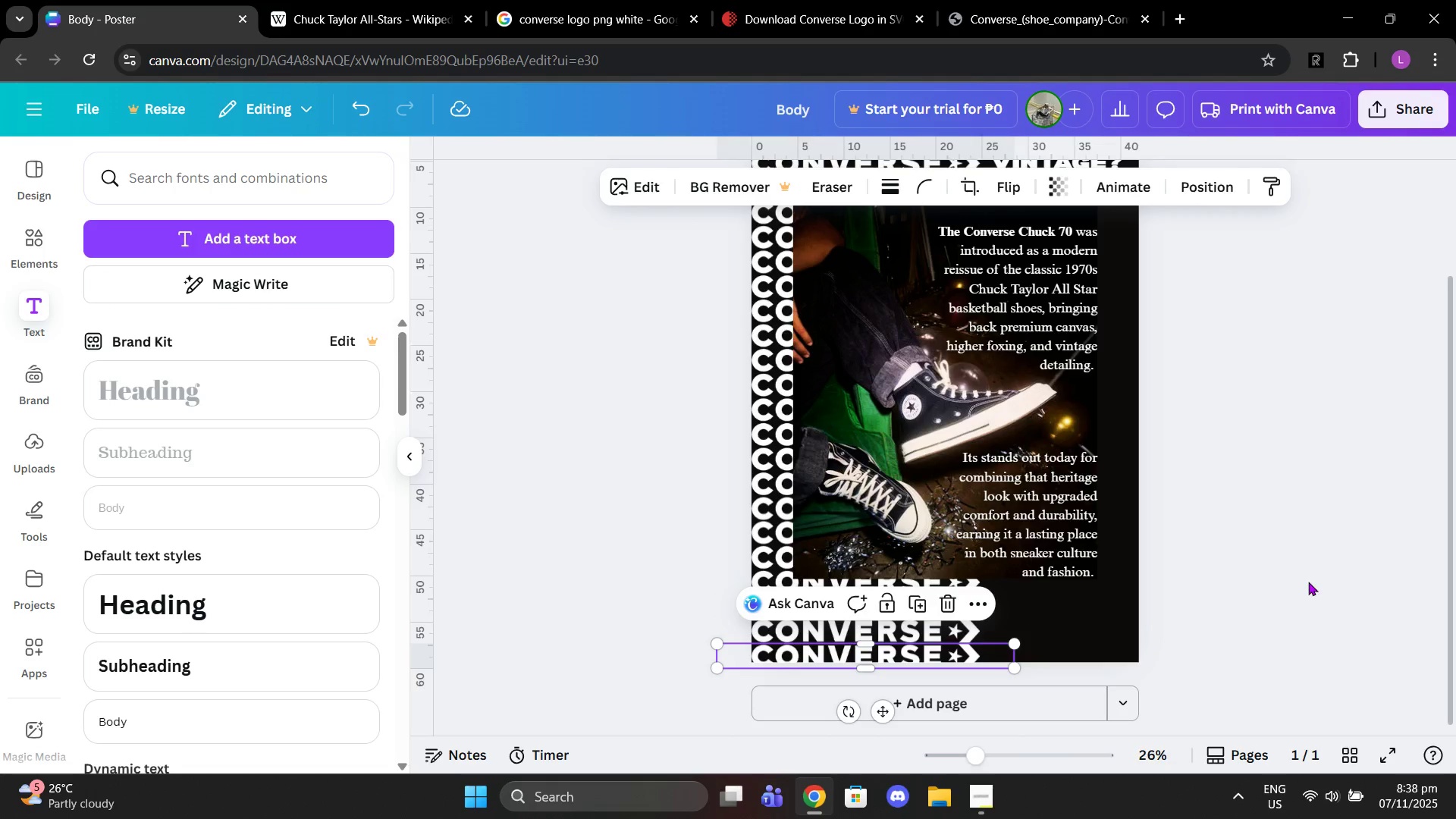 
left_click([1308, 582])
 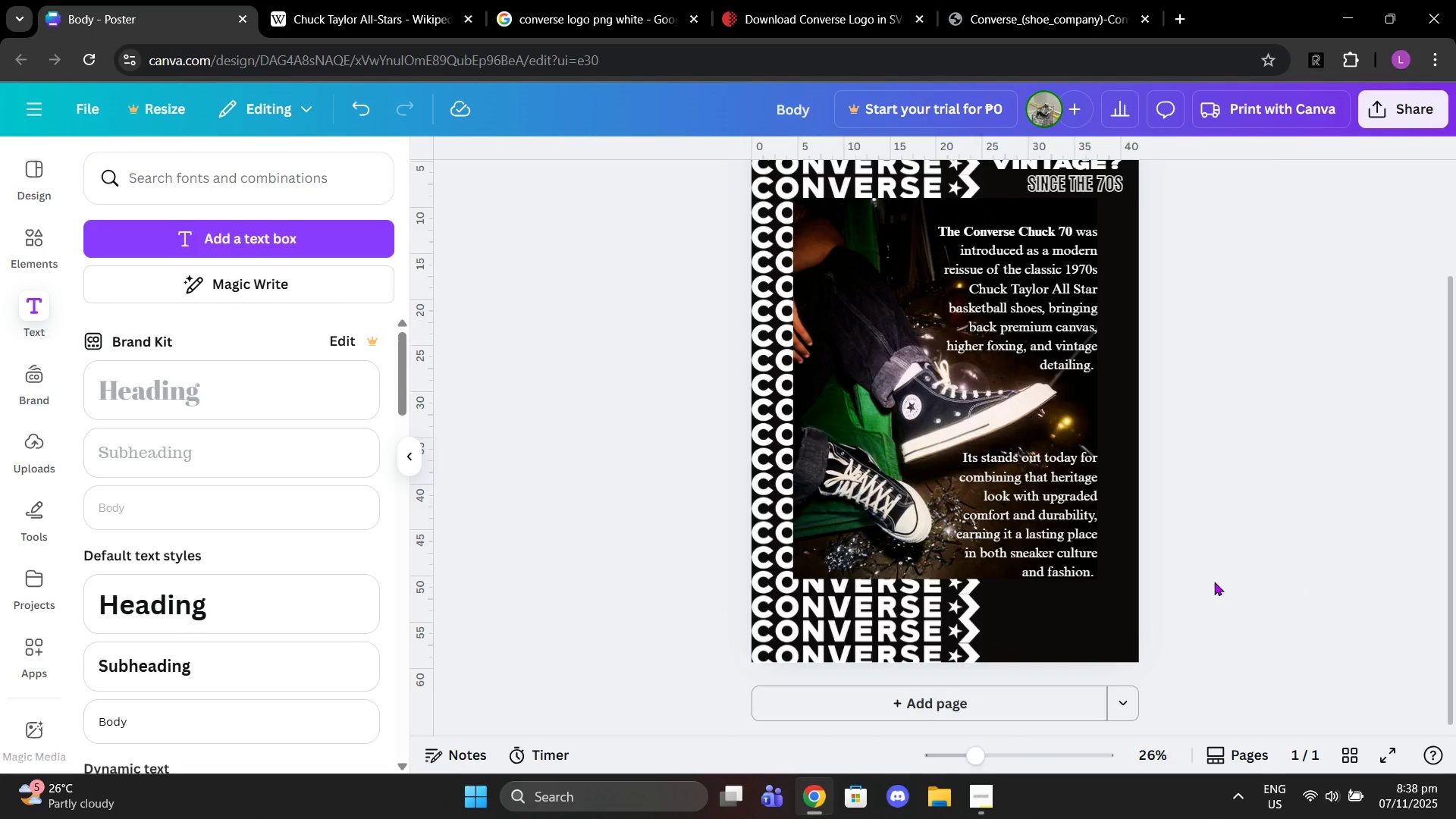 
scroll: coordinate [1214, 582], scroll_direction: up, amount: 1.0
 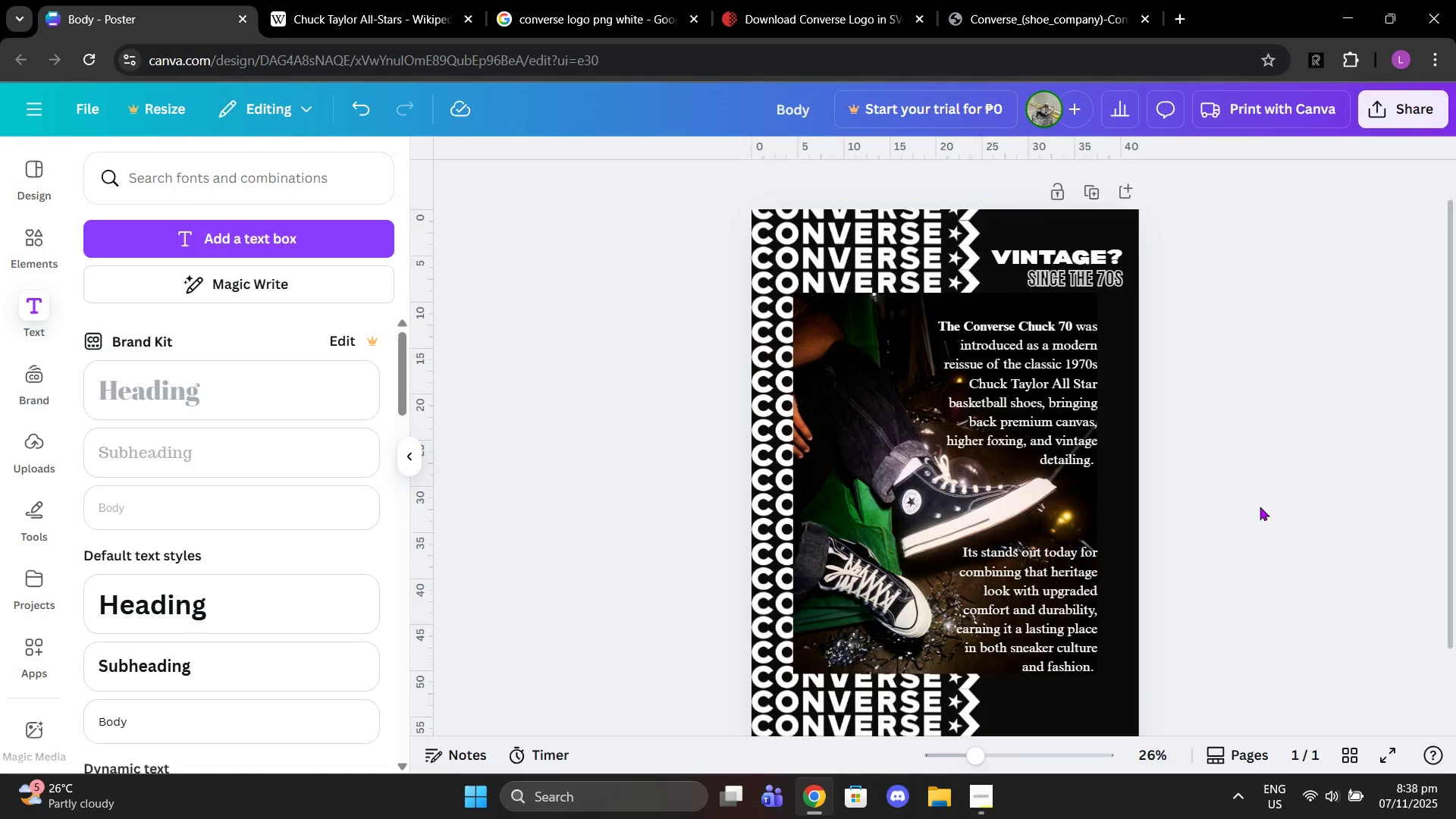 
scroll: coordinate [1260, 507], scroll_direction: down, amount: 1.0
 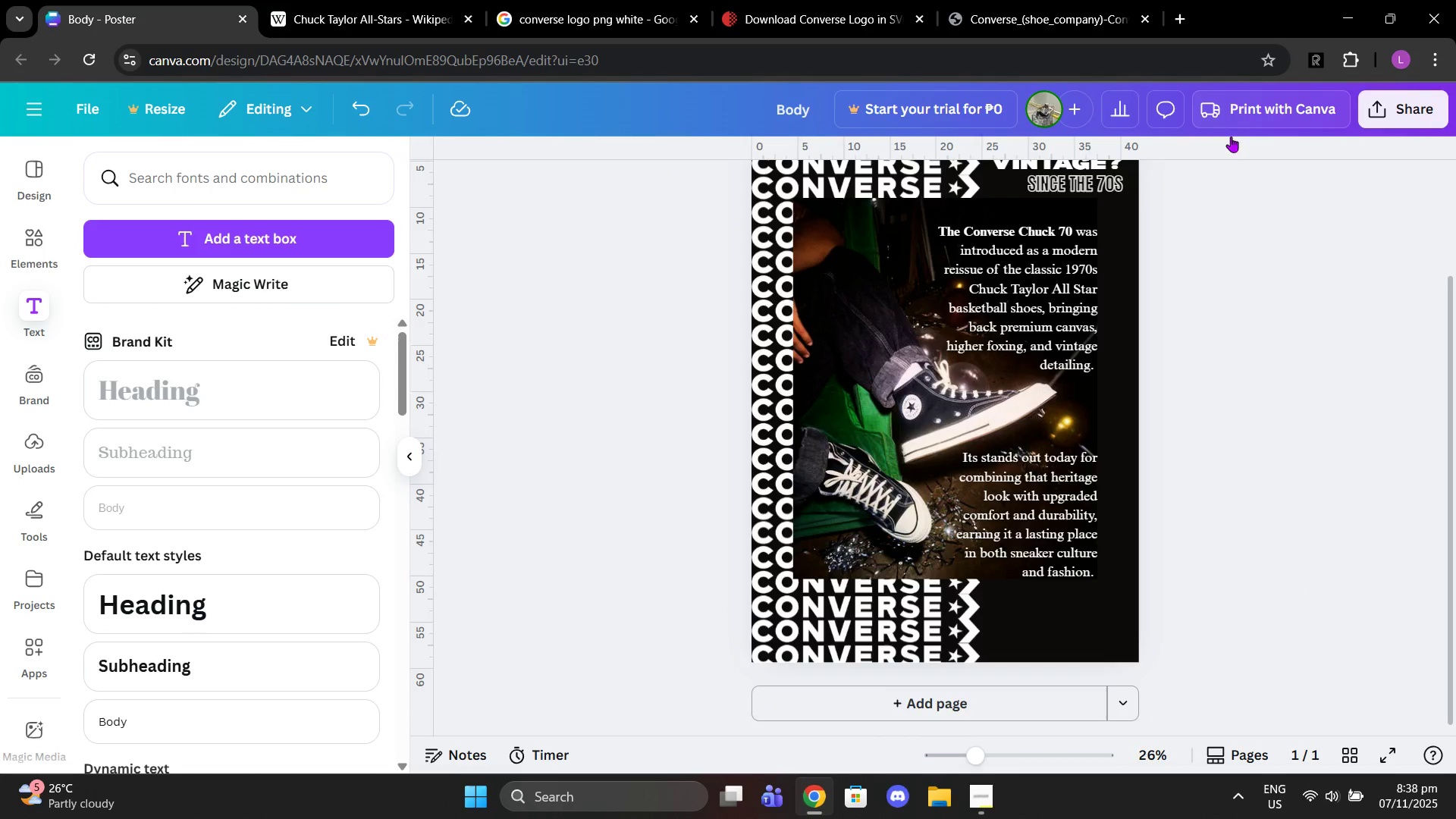 
scroll: coordinate [1235, 206], scroll_direction: up, amount: 1.0
 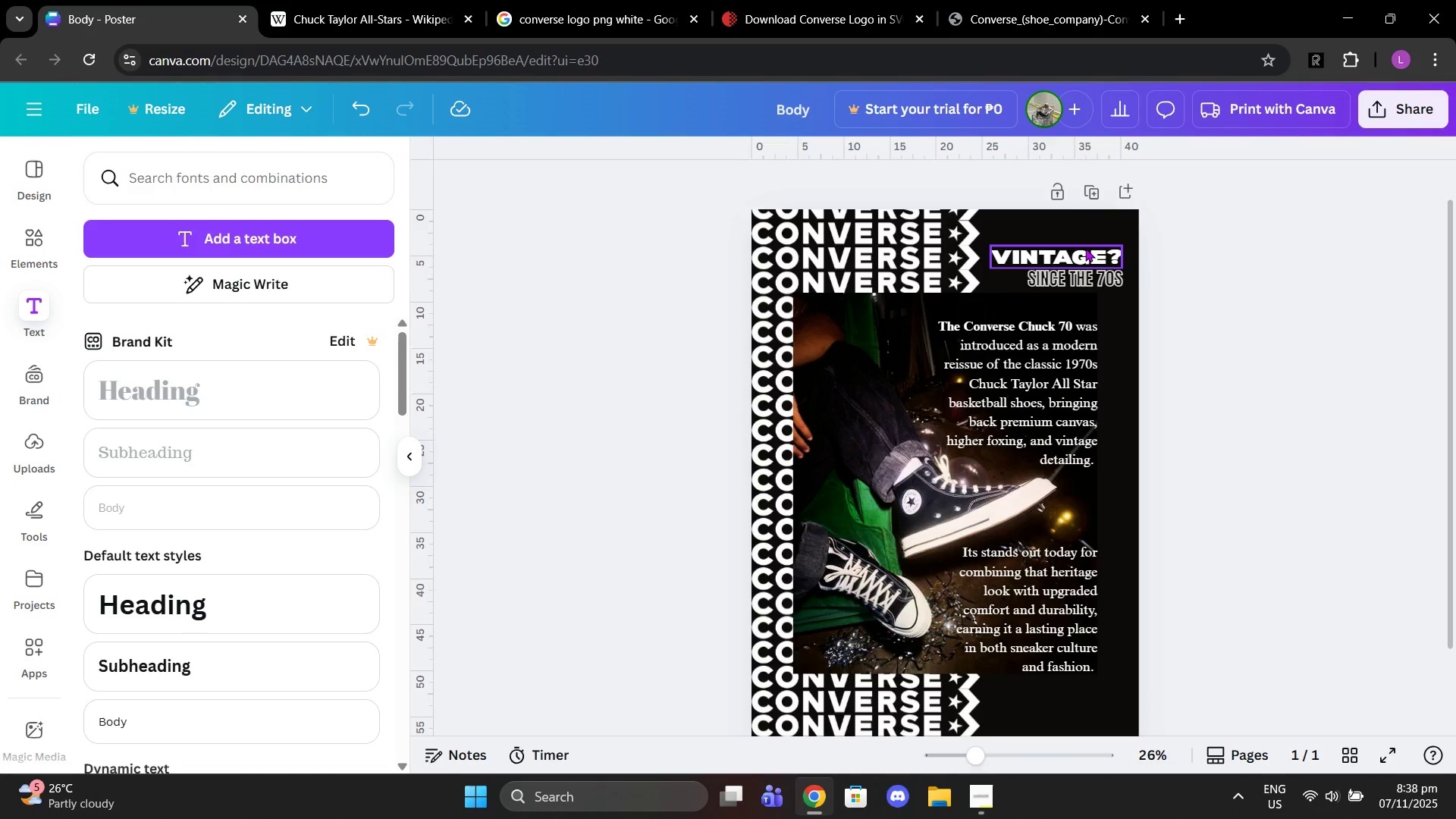 
wait(5.35)
 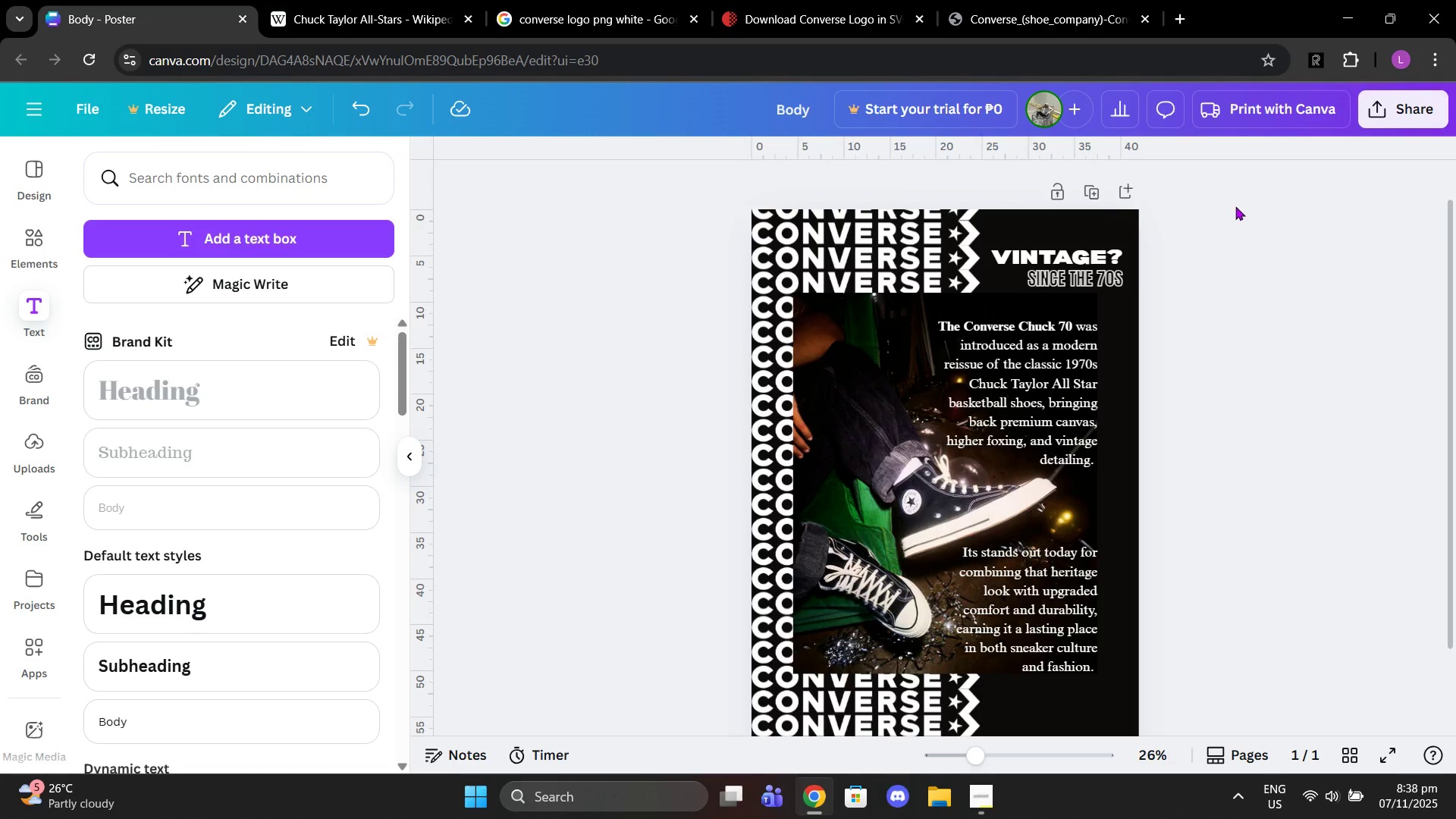 
left_click_drag(start_coordinate=[992, 243], to_coordinate=[984, 234])
 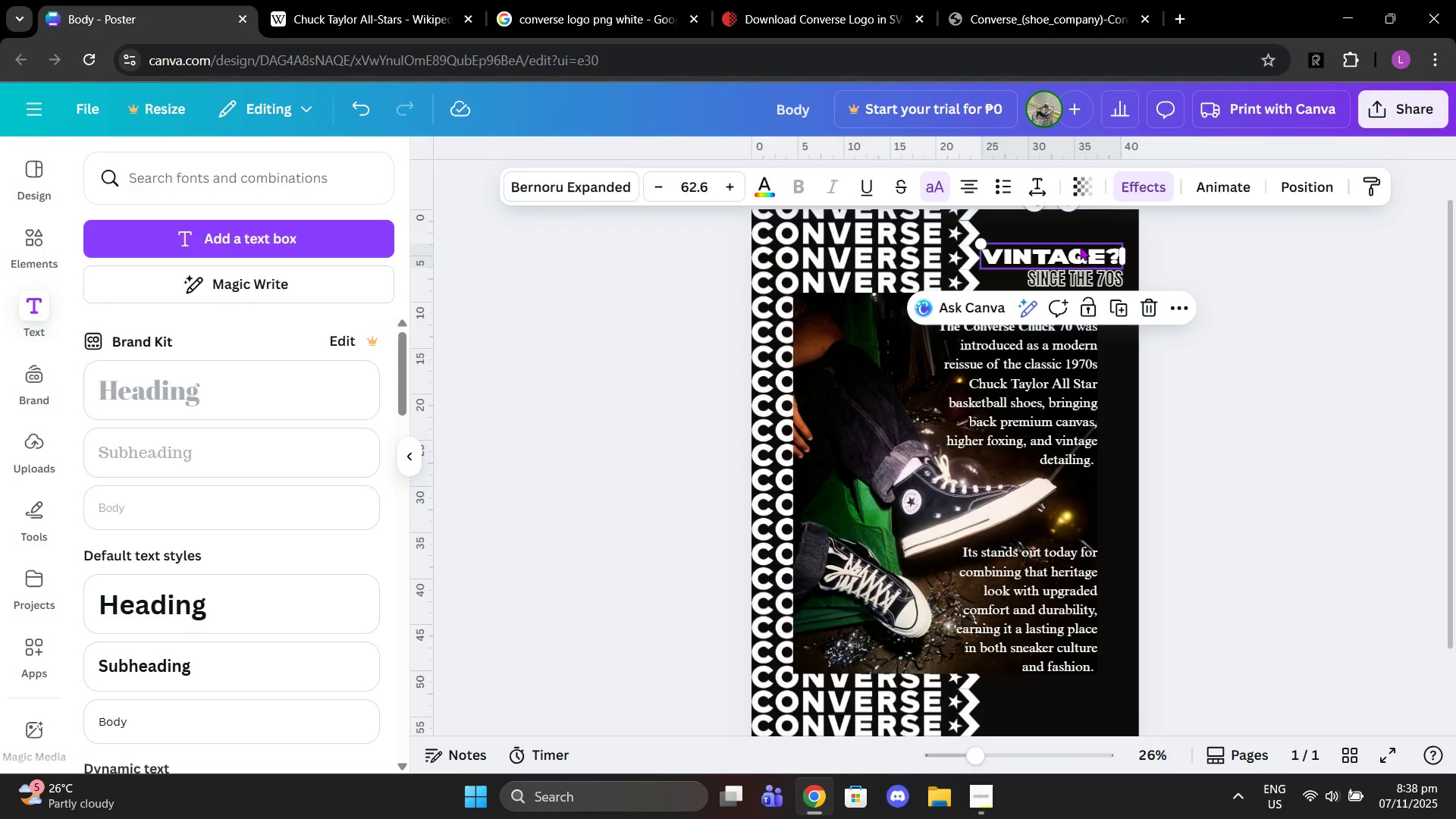 
left_click_drag(start_coordinate=[1089, 253], to_coordinate=[1094, 252])
 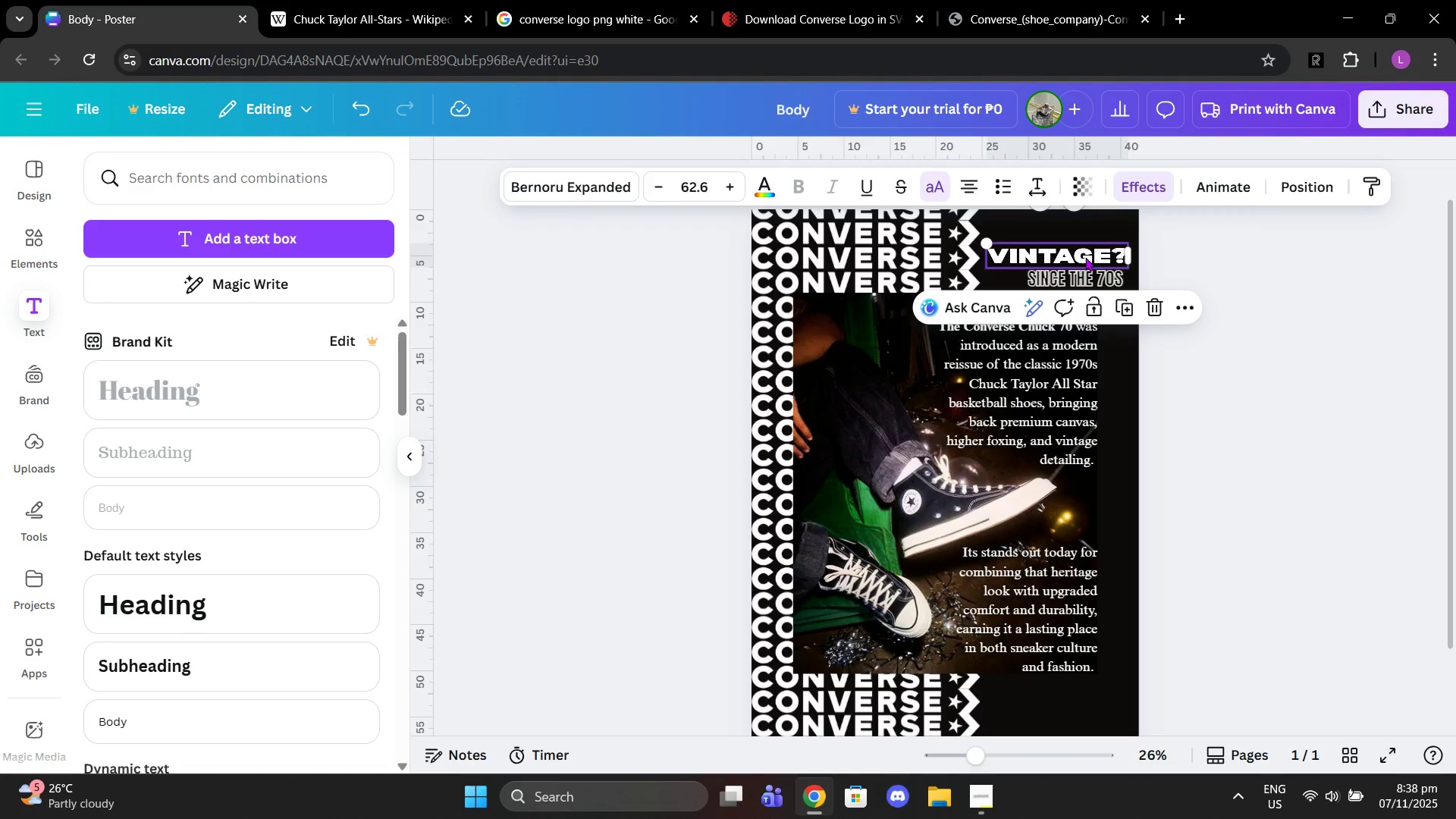 
left_click_drag(start_coordinate=[1085, 257], to_coordinate=[1084, 264])
 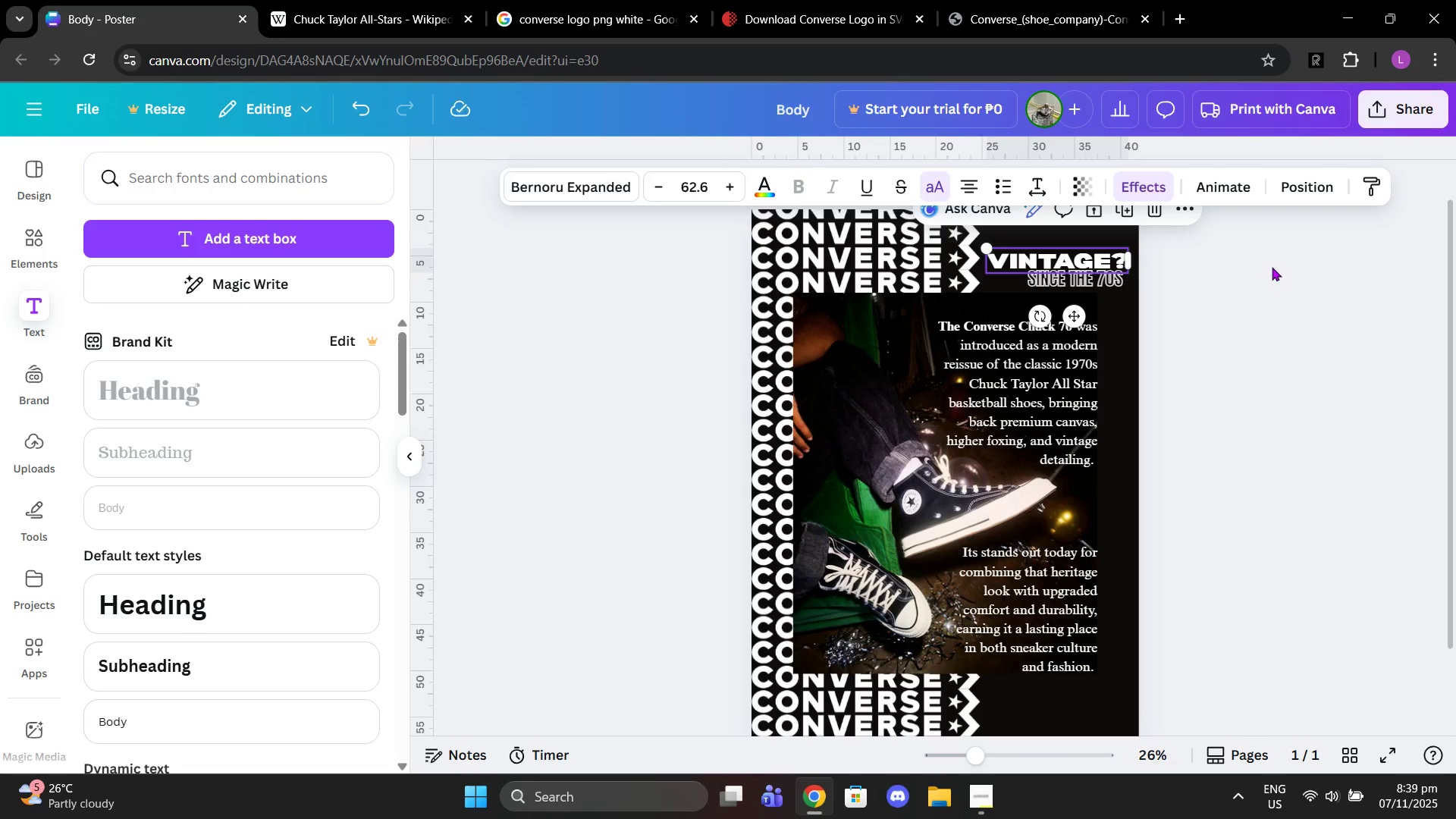 
left_click([1272, 267])
 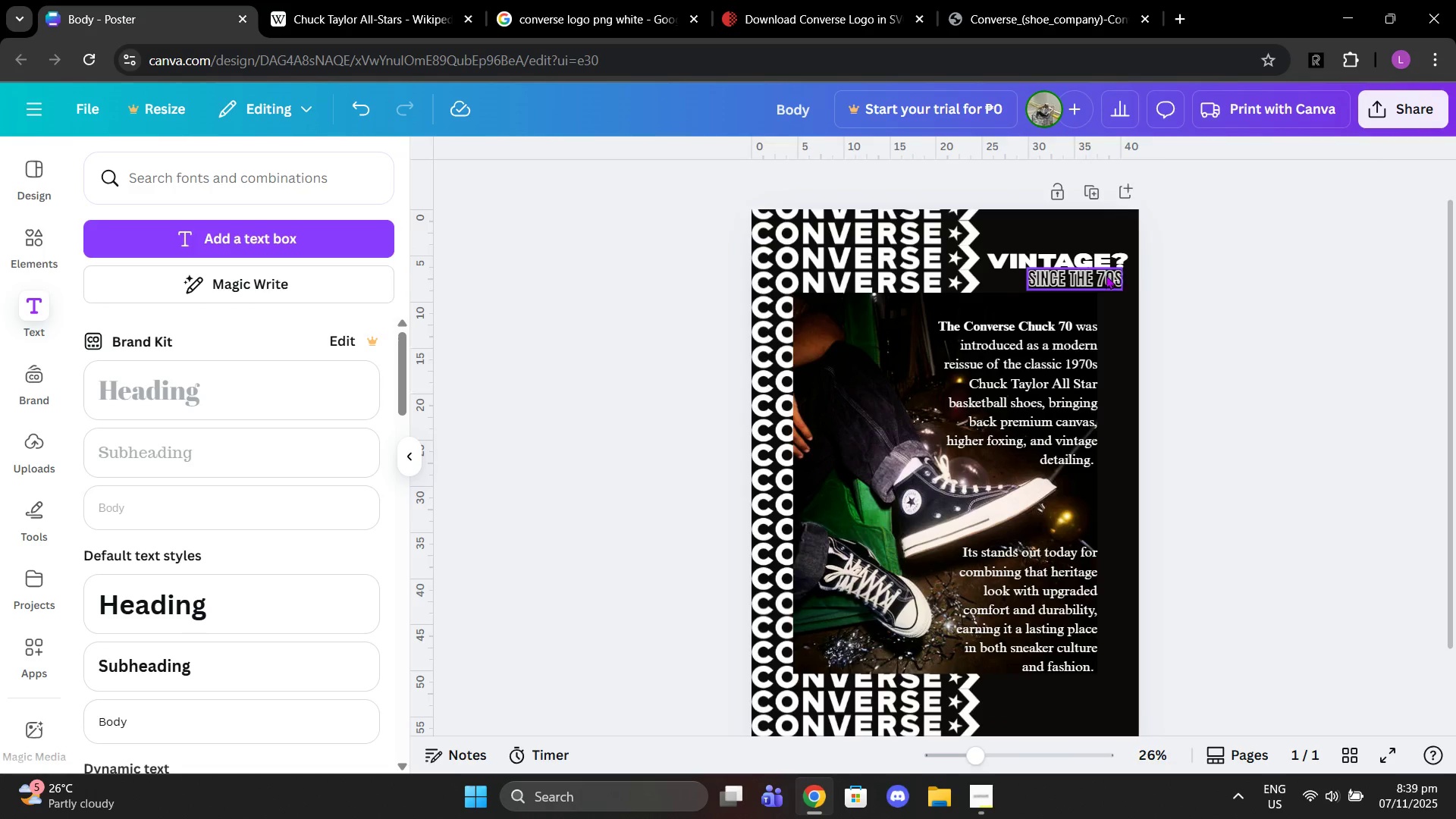 
left_click_drag(start_coordinate=[1106, 275], to_coordinate=[1111, 287])
 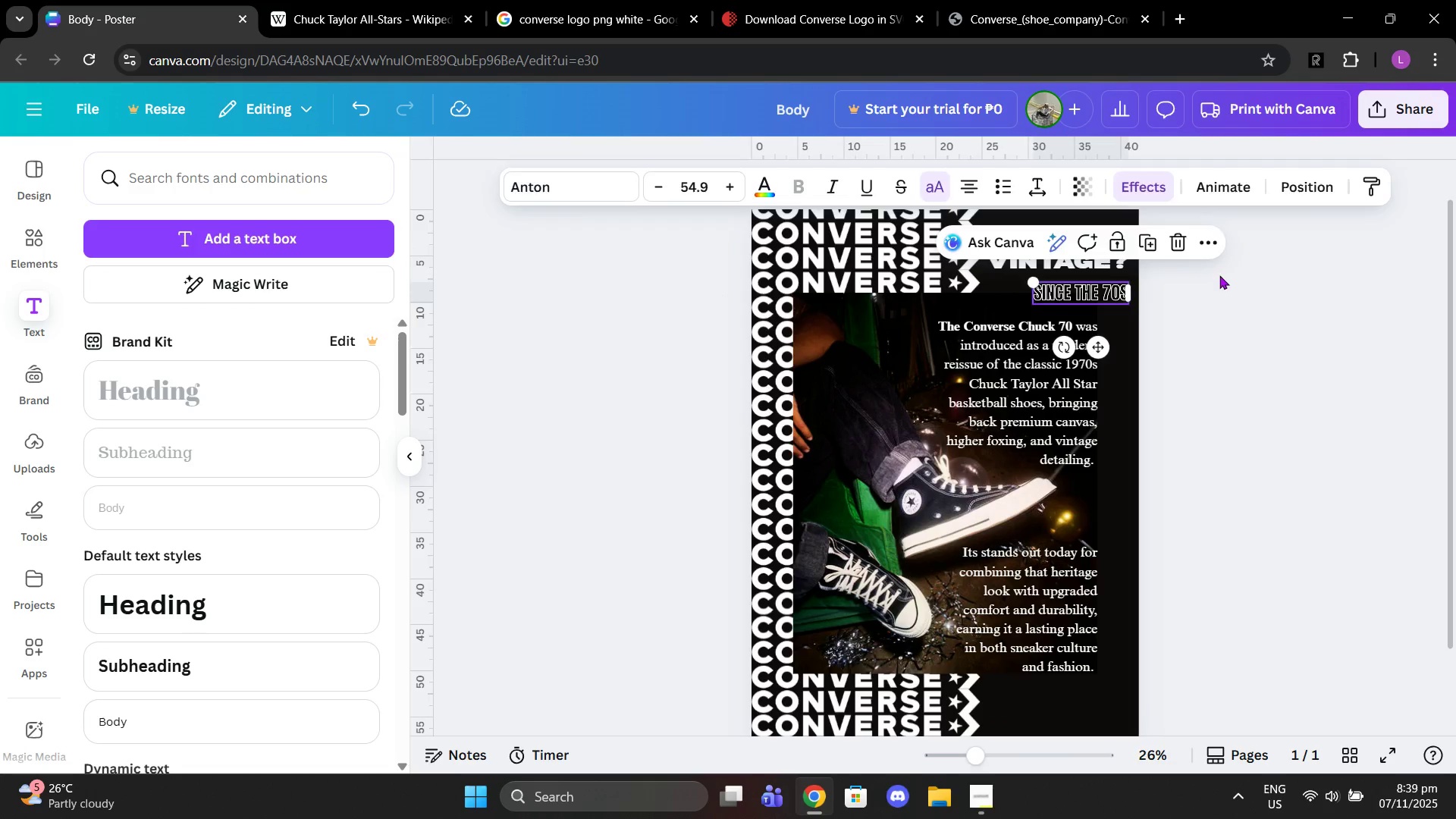 
left_click([1220, 275])
 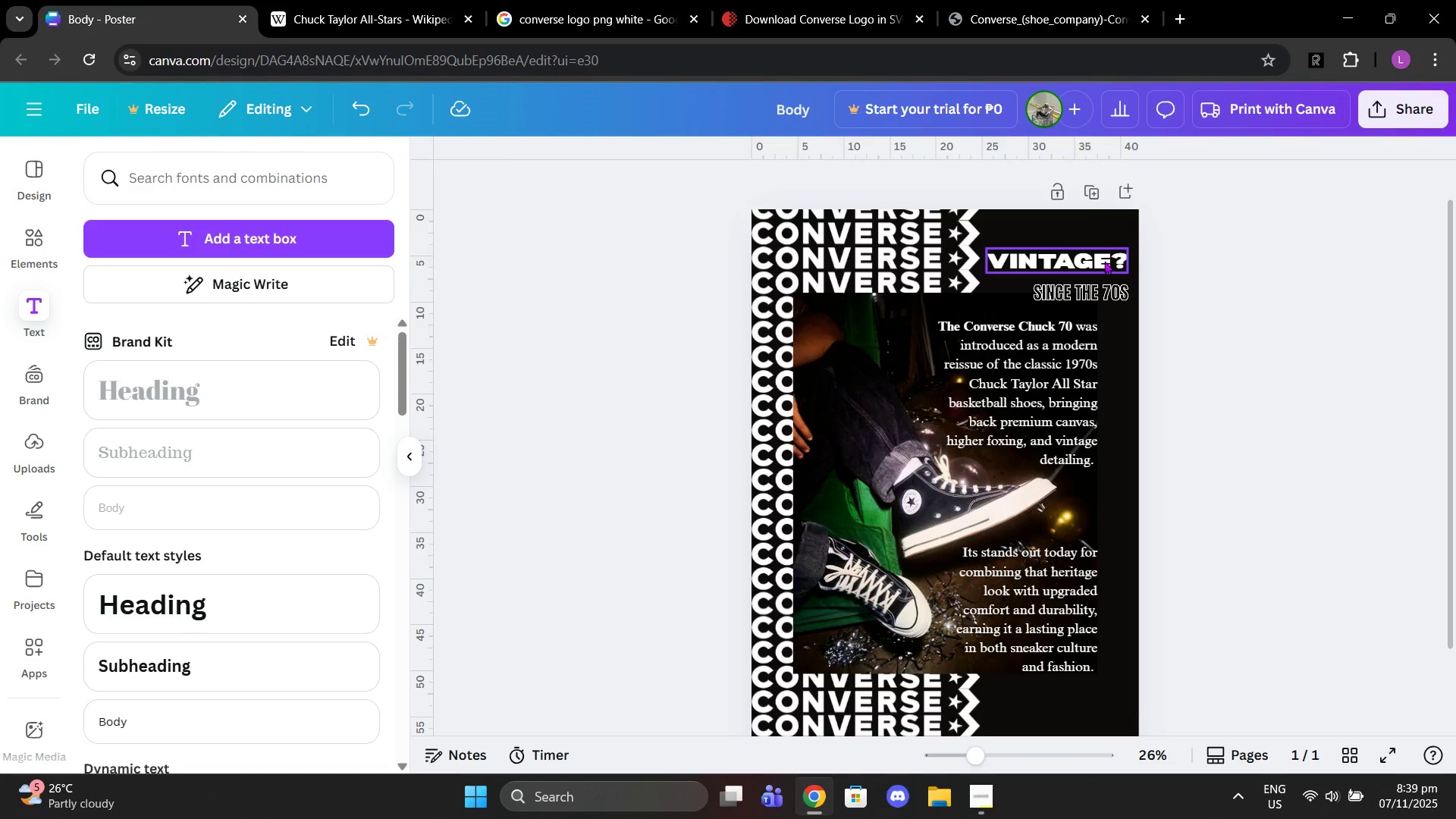 
left_click_drag(start_coordinate=[1104, 259], to_coordinate=[1105, 271])
 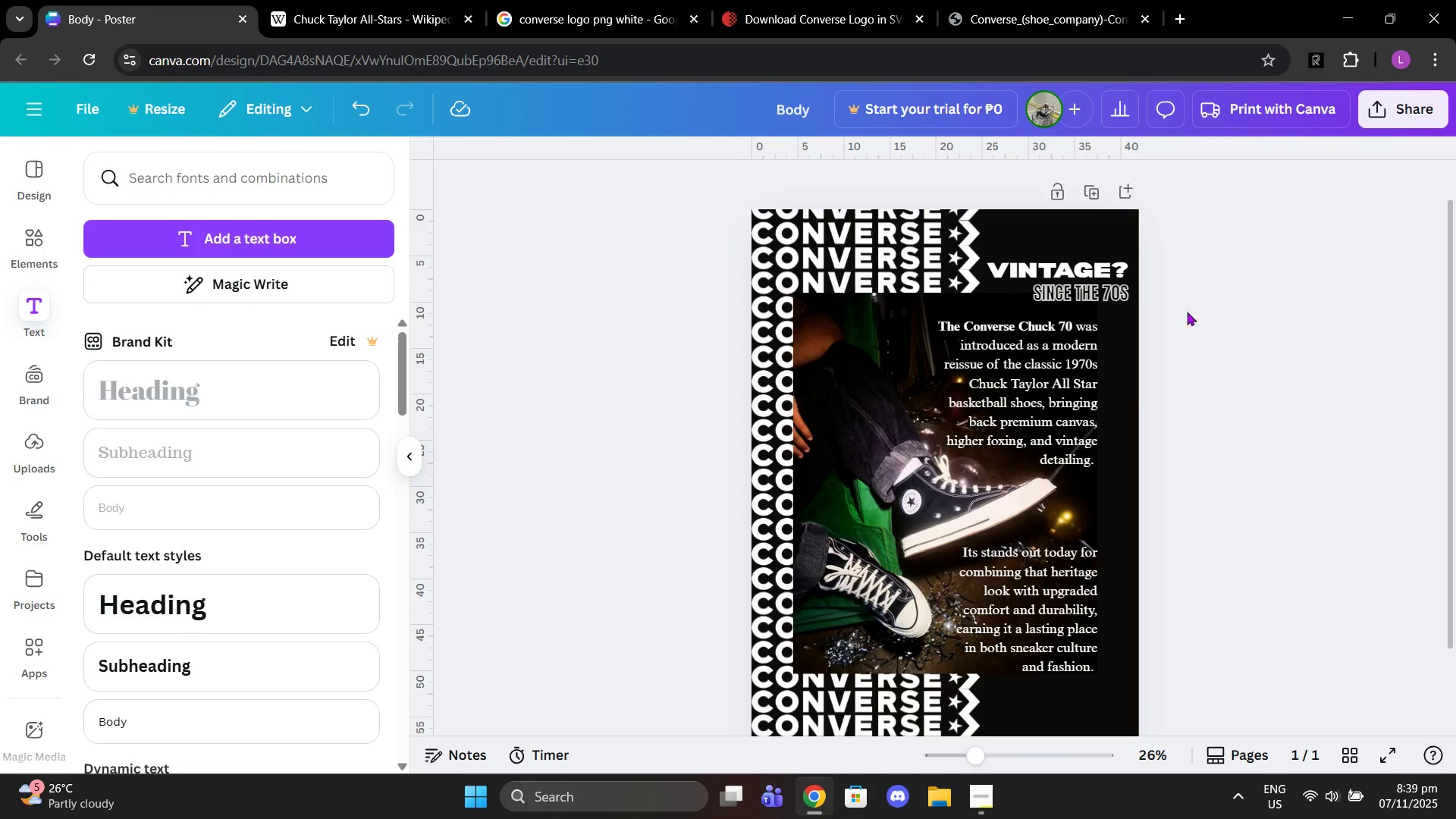 
scroll: coordinate [1104, 514], scroll_direction: none, amount: 0.0
 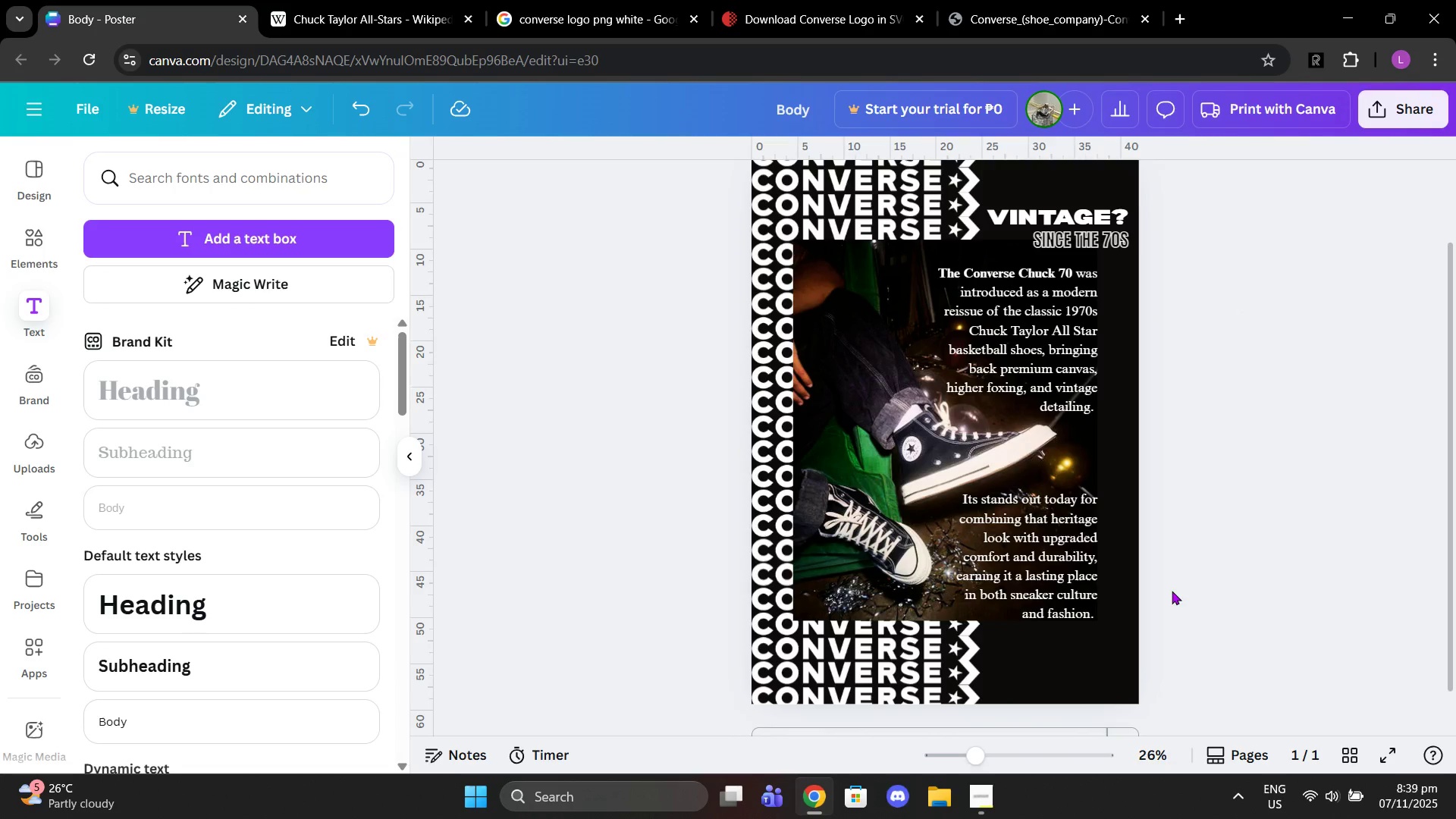 
left_click([1011, 0])
 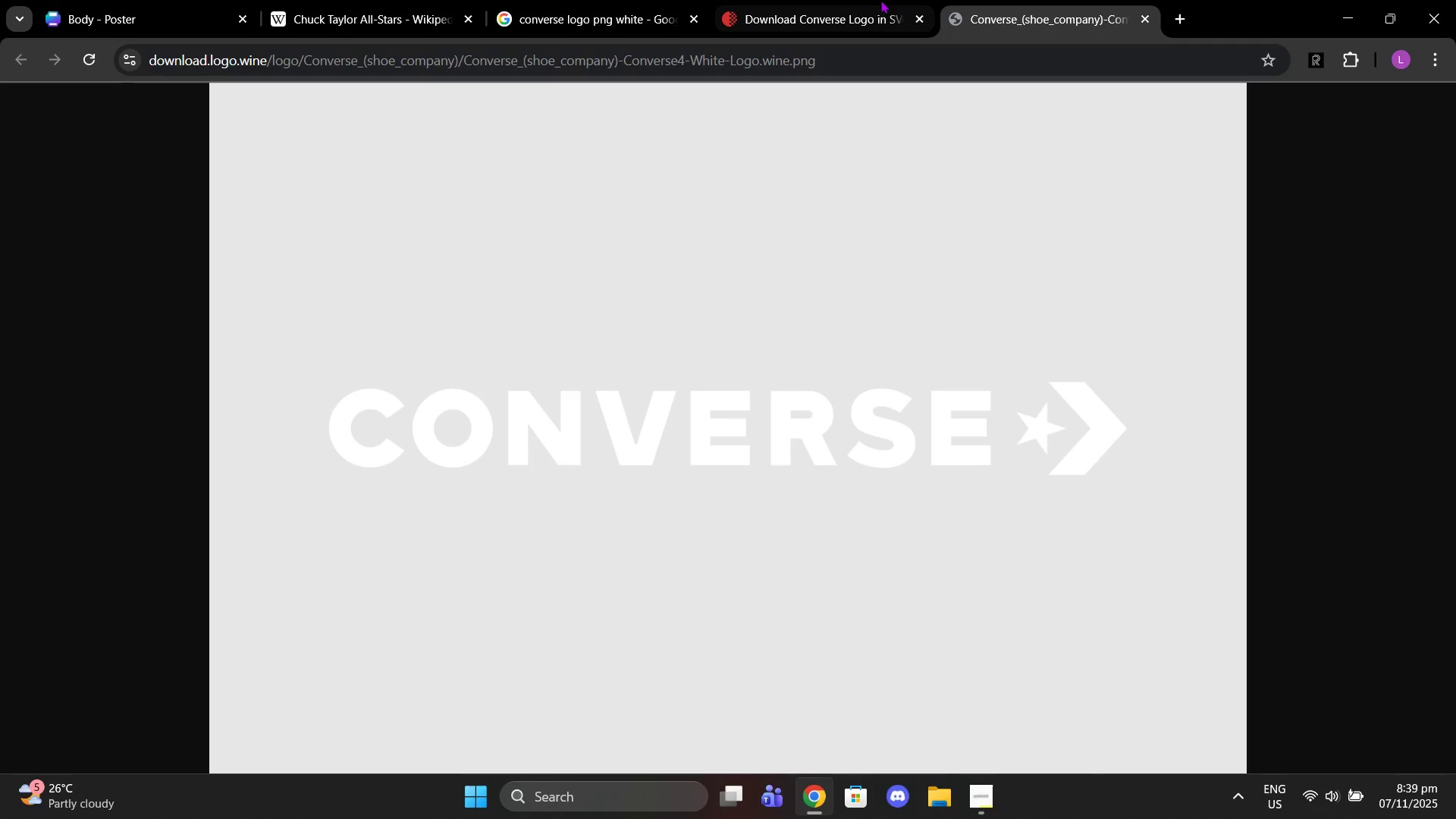 
left_click([880, 0])
 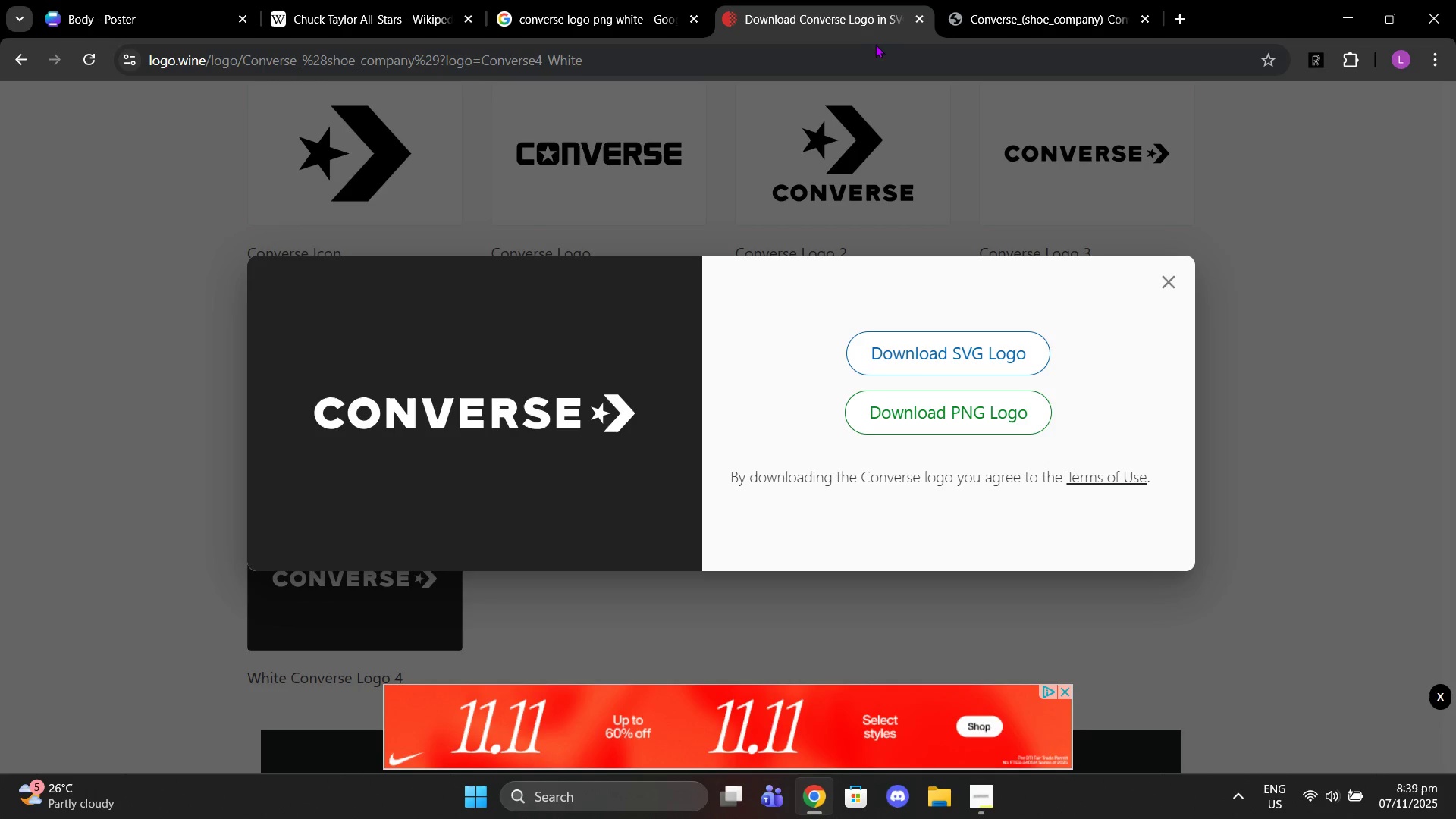 
left_click([890, 55])
 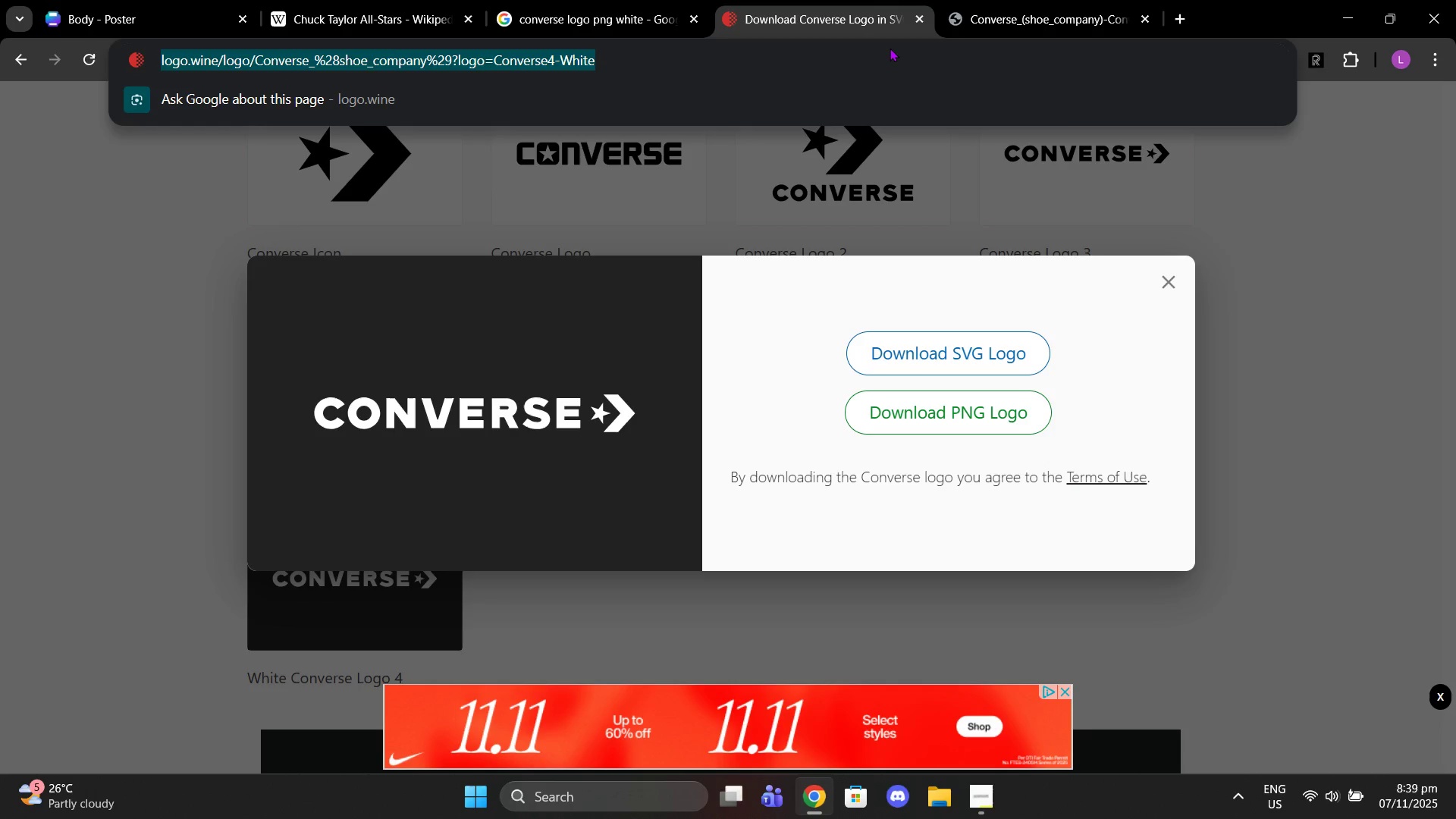 
type(converse chuk 70 )
 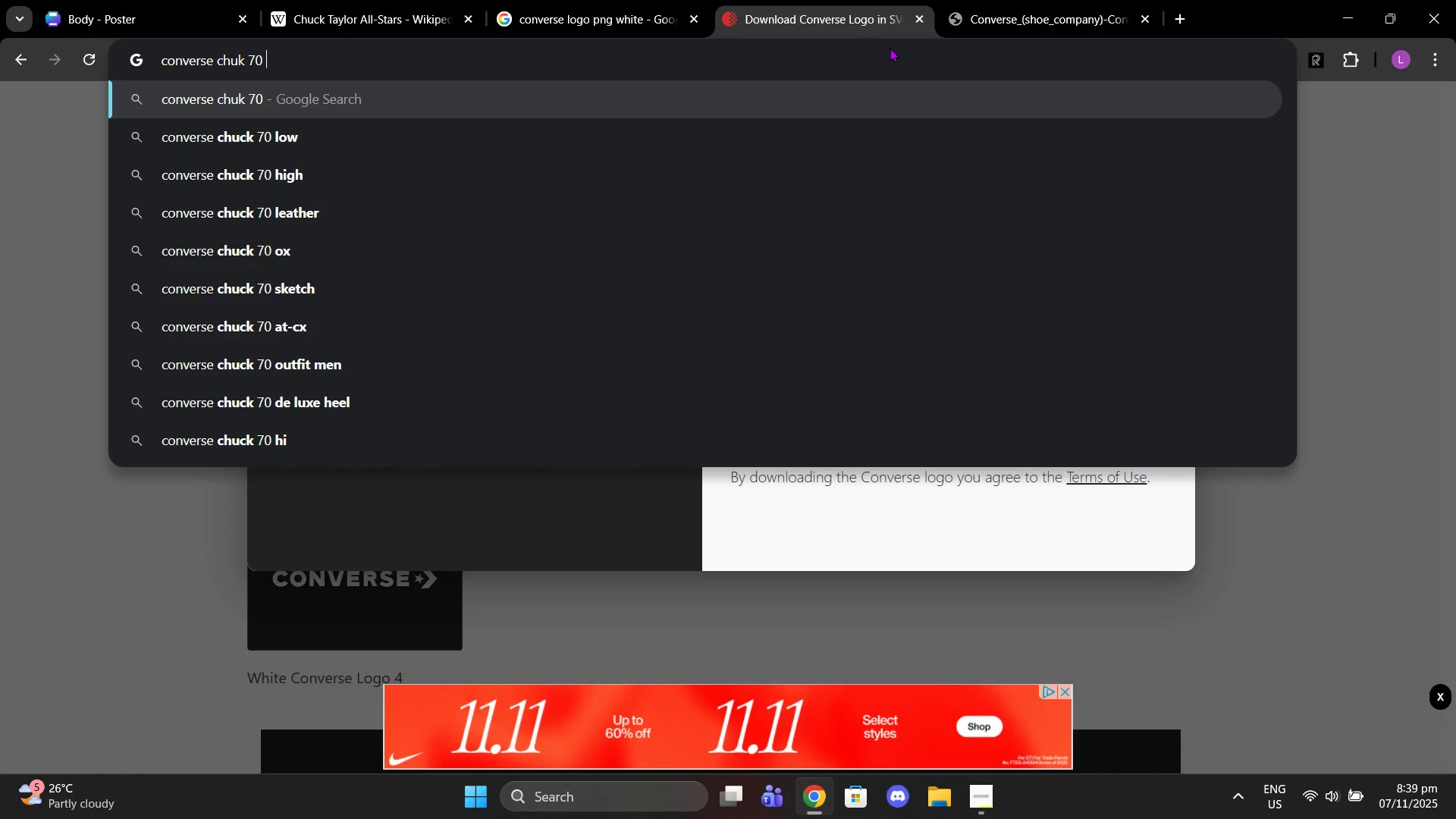 
type(poster)
 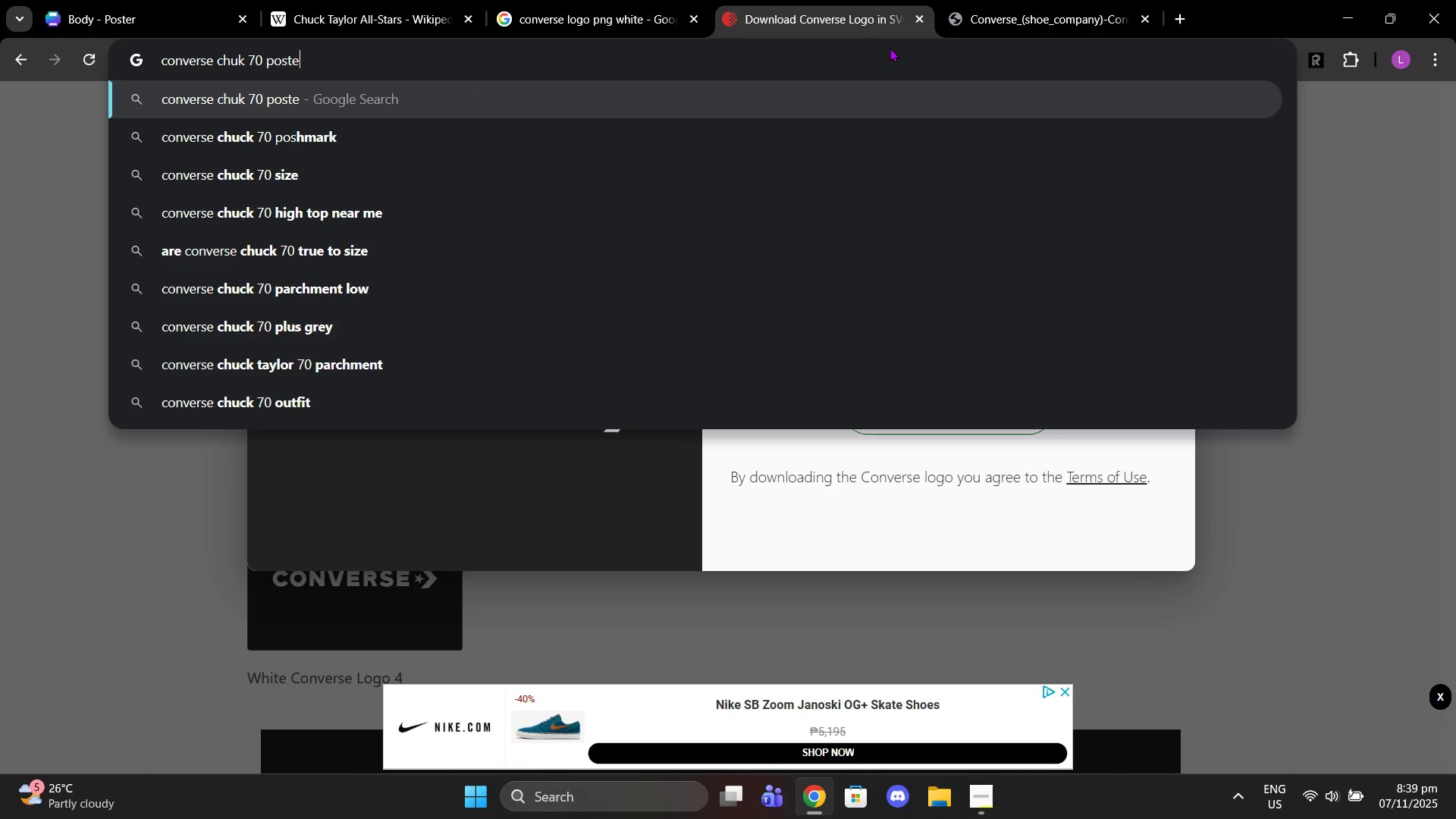 
key(Enter)
 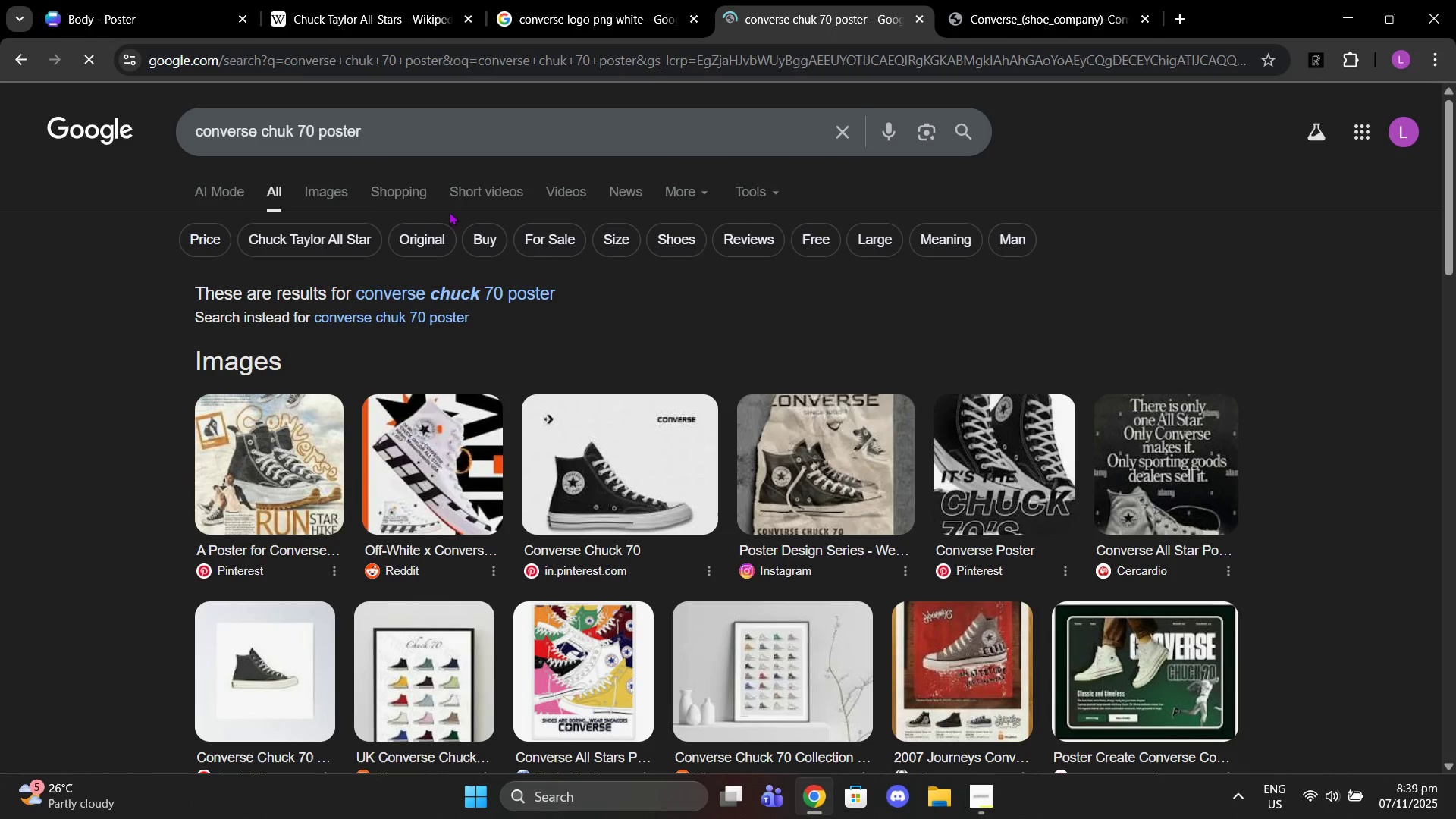 
left_click([328, 190])
 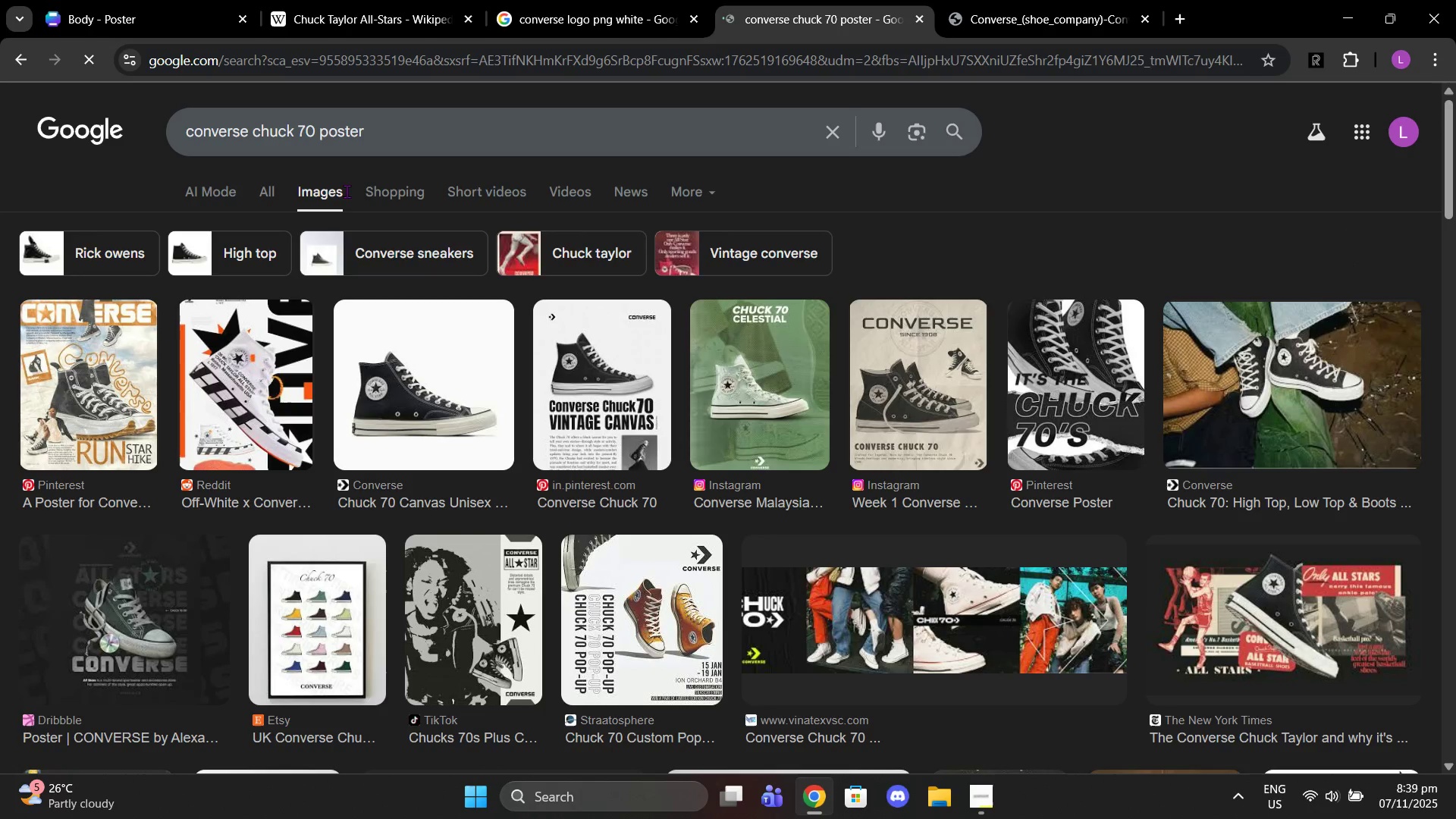 
left_click([610, 342])
 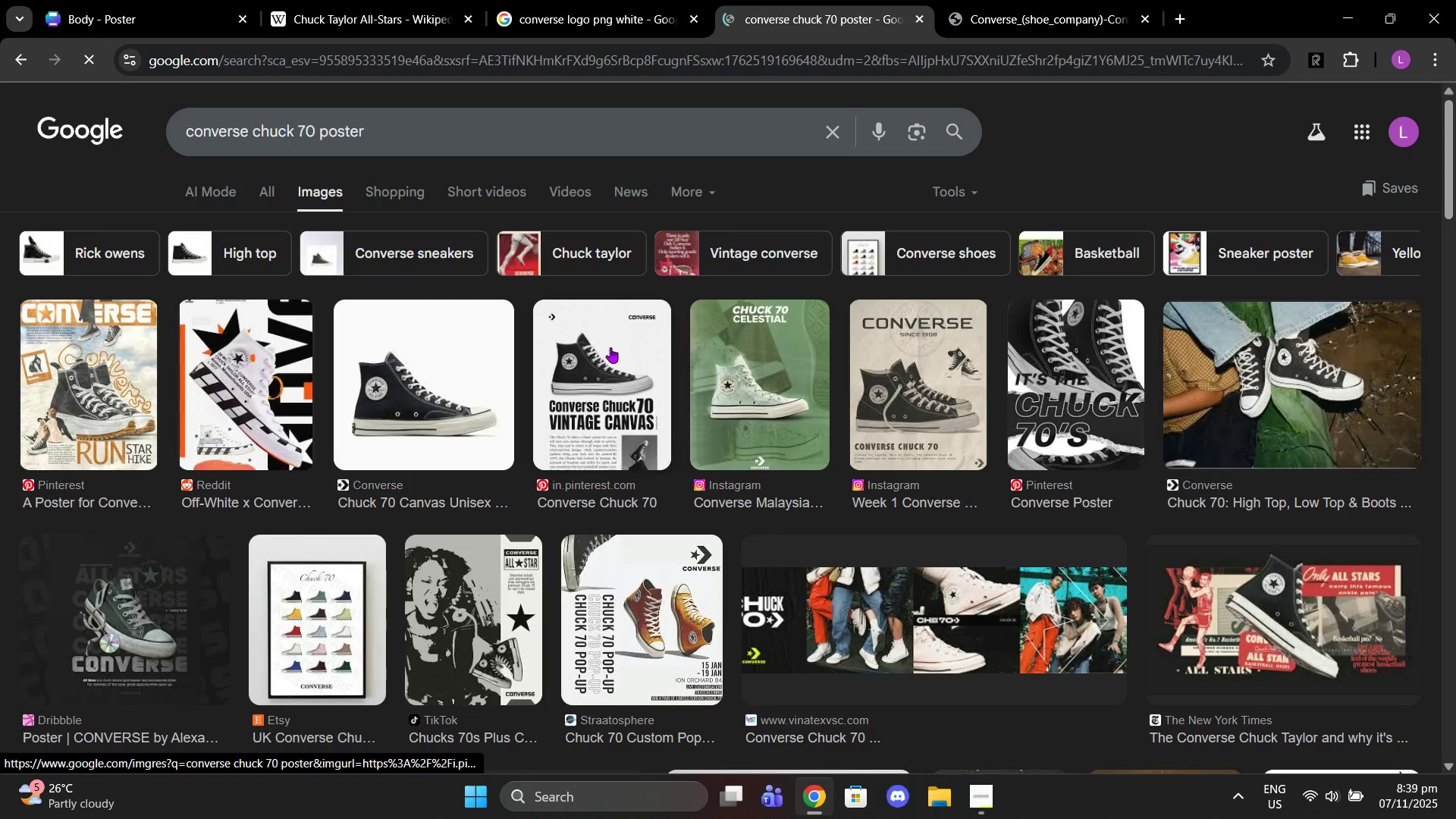 
left_click_drag(start_coordinate=[619, 366], to_coordinate=[613, 366])
 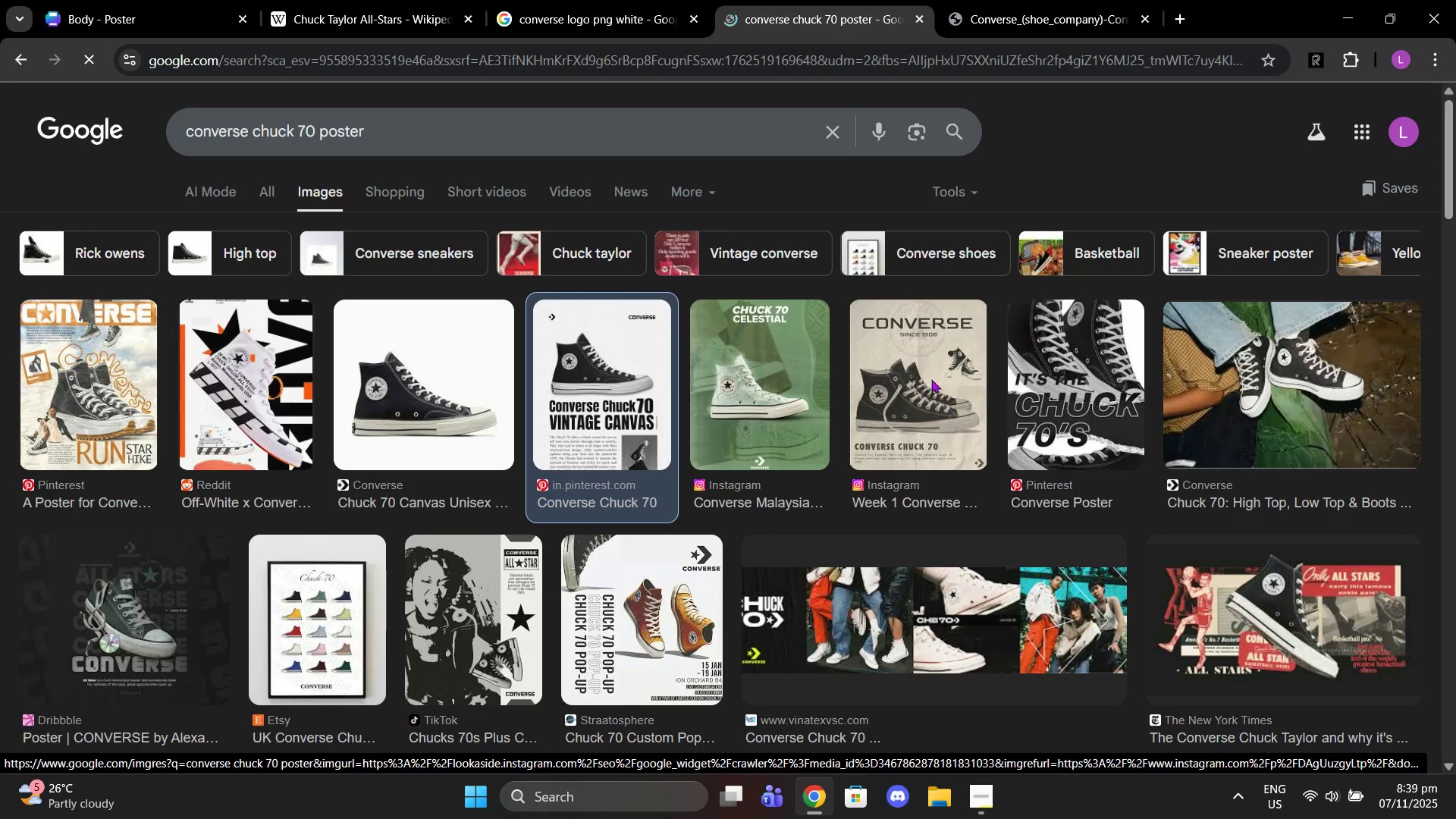 
left_click([884, 398])
 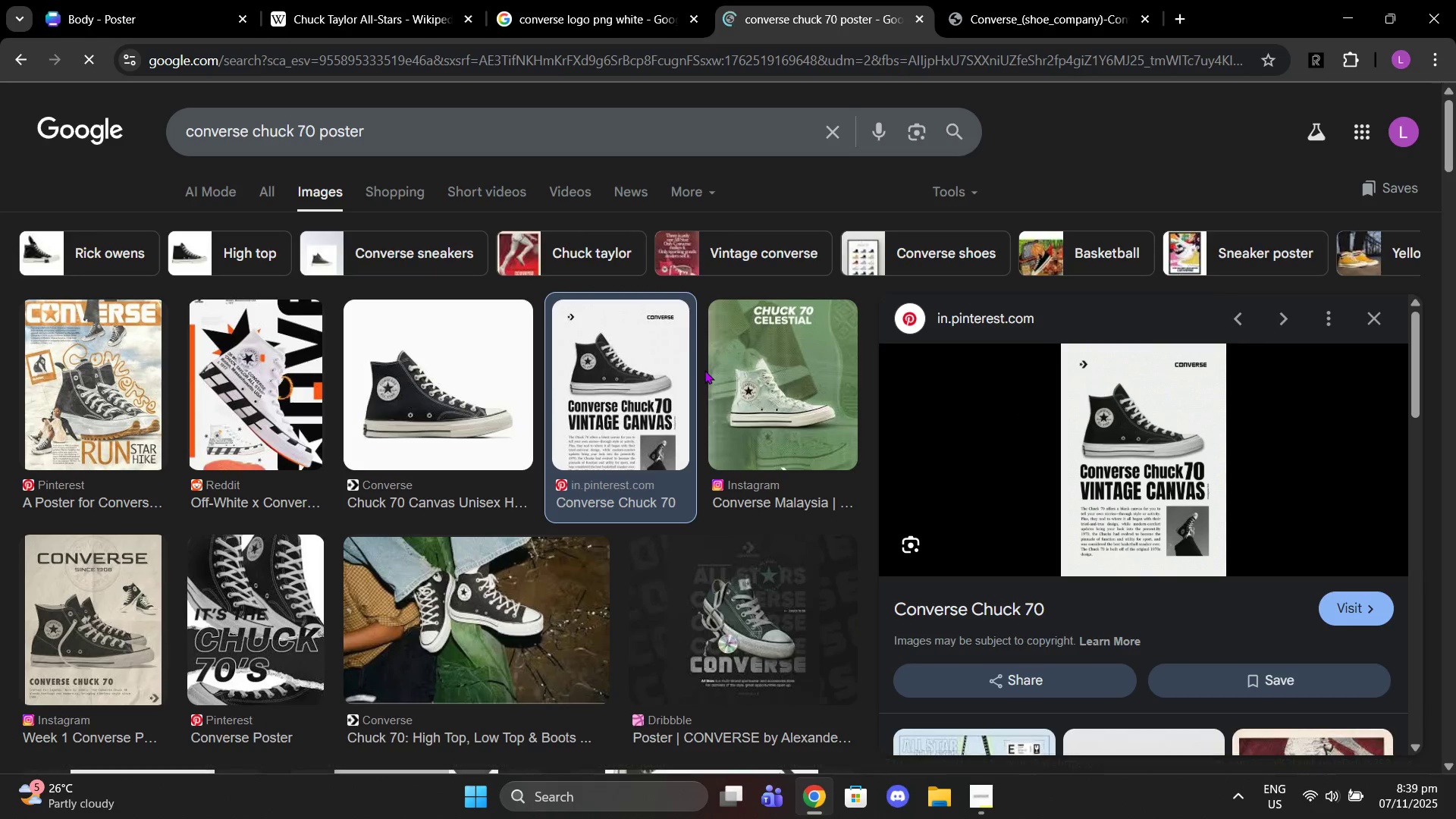 
left_click([770, 395])
 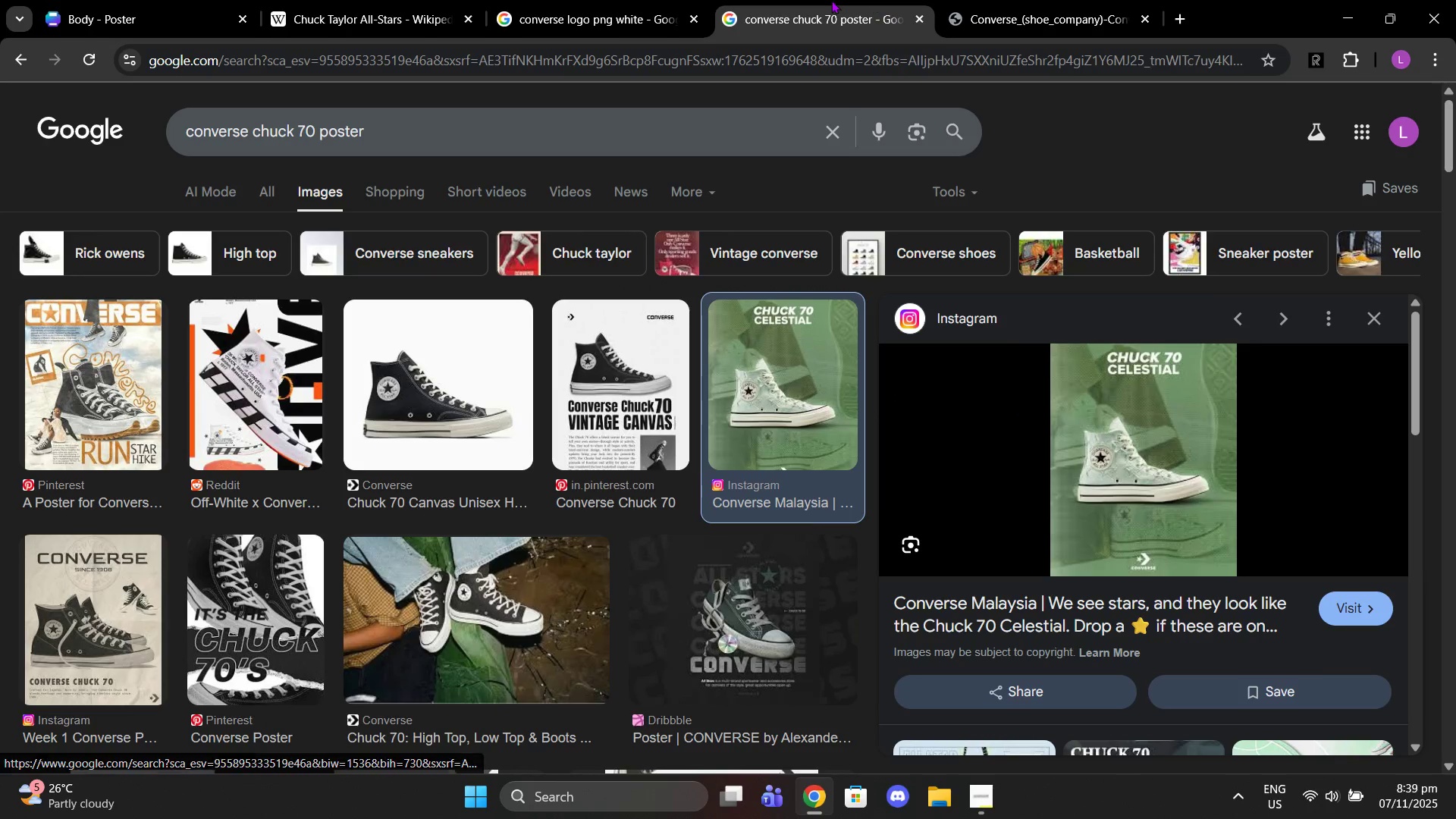 
left_click([1017, 0])
 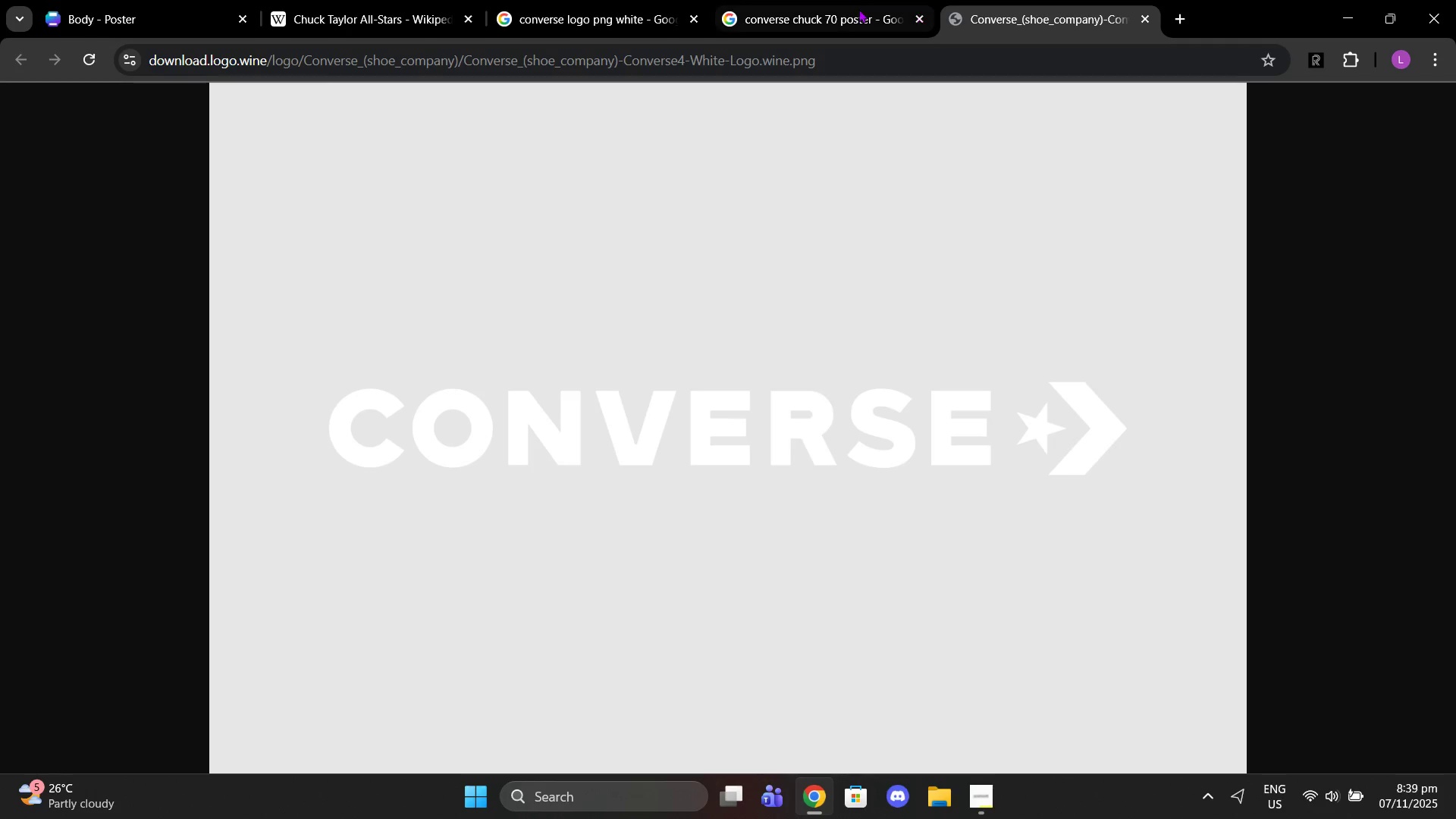 
left_click([858, 9])
 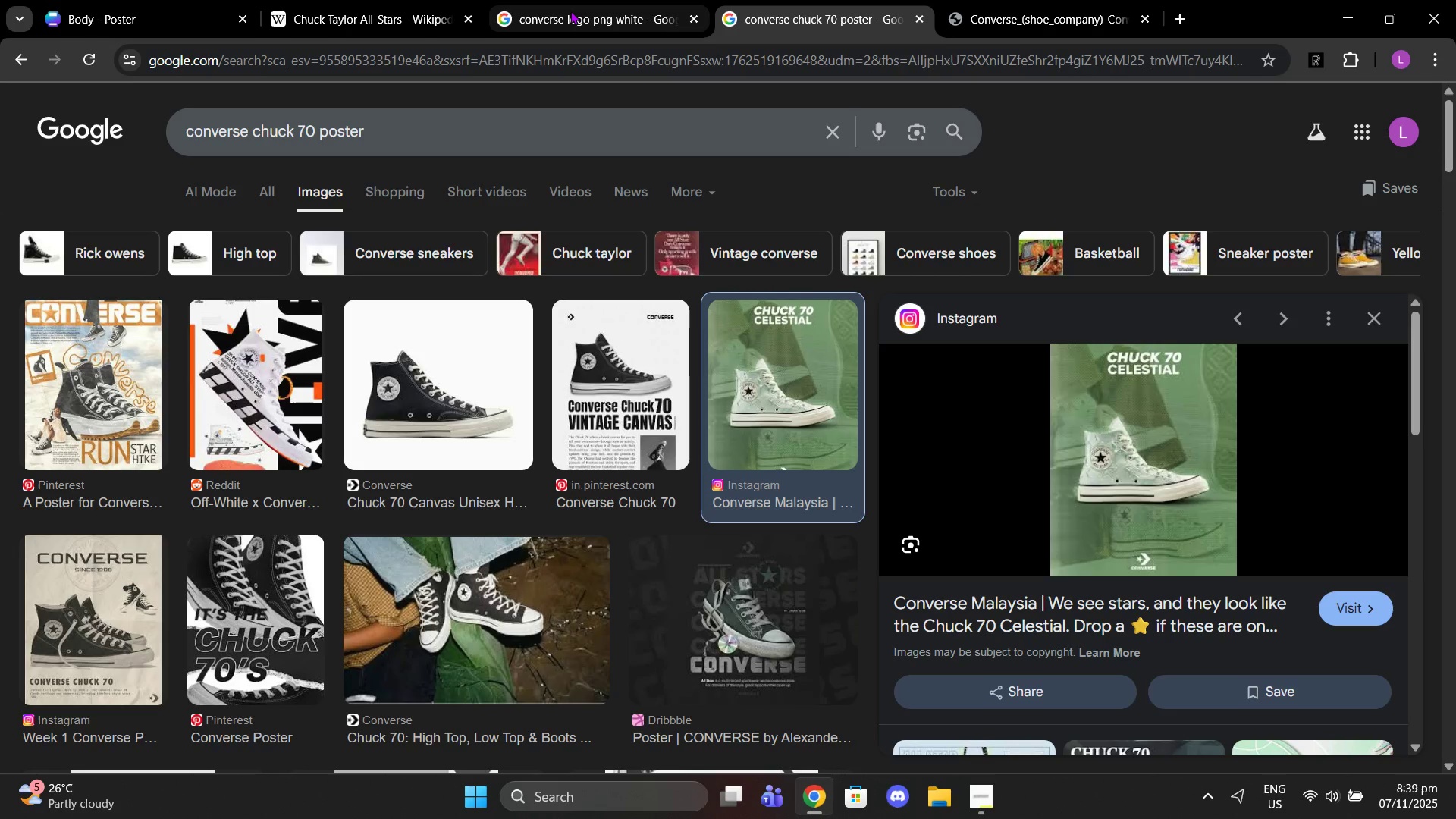 
left_click([570, 11])
 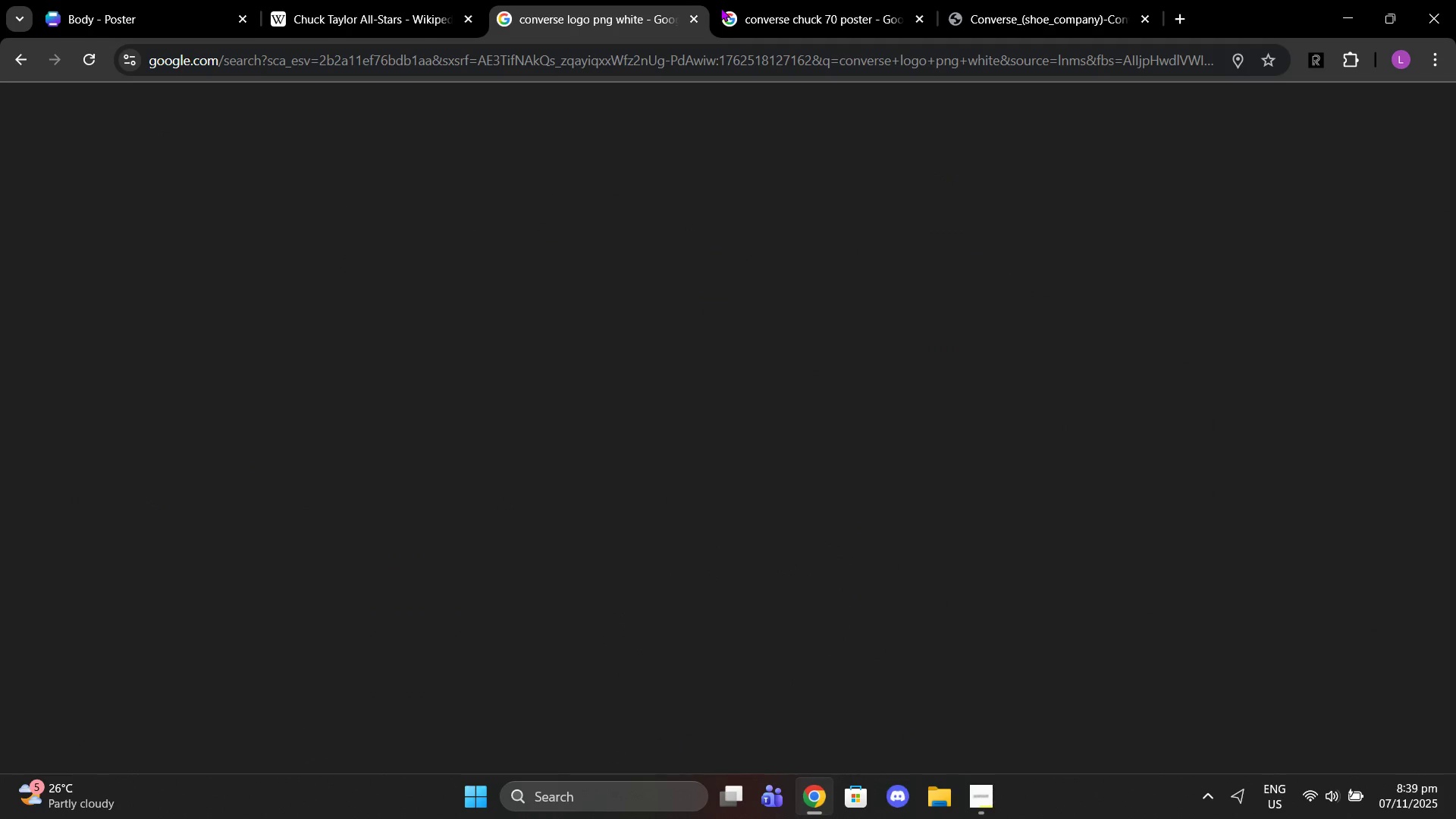 
left_click([726, 8])
 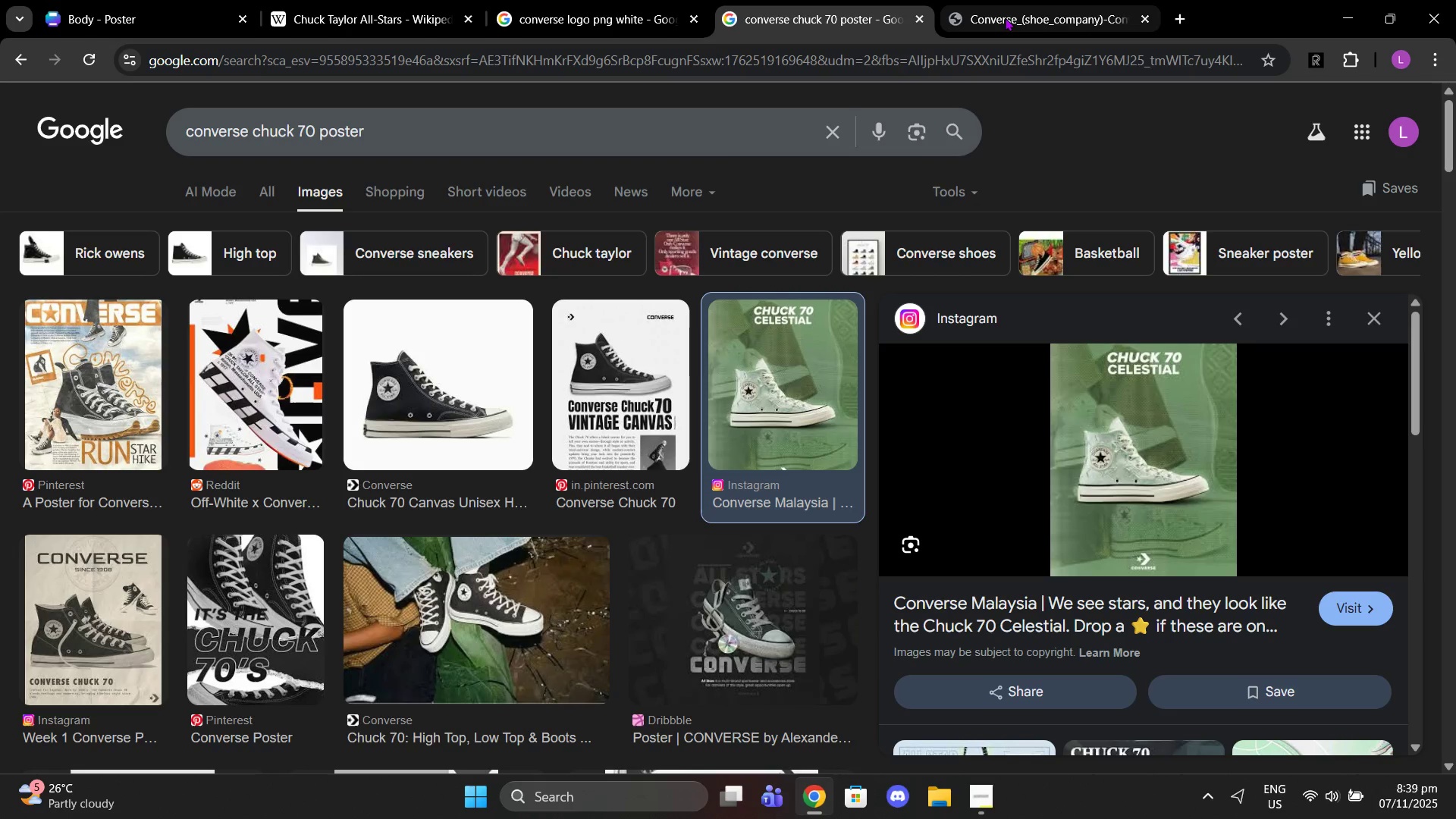 
scroll: coordinate [757, 392], scroll_direction: down, amount: 4.0
 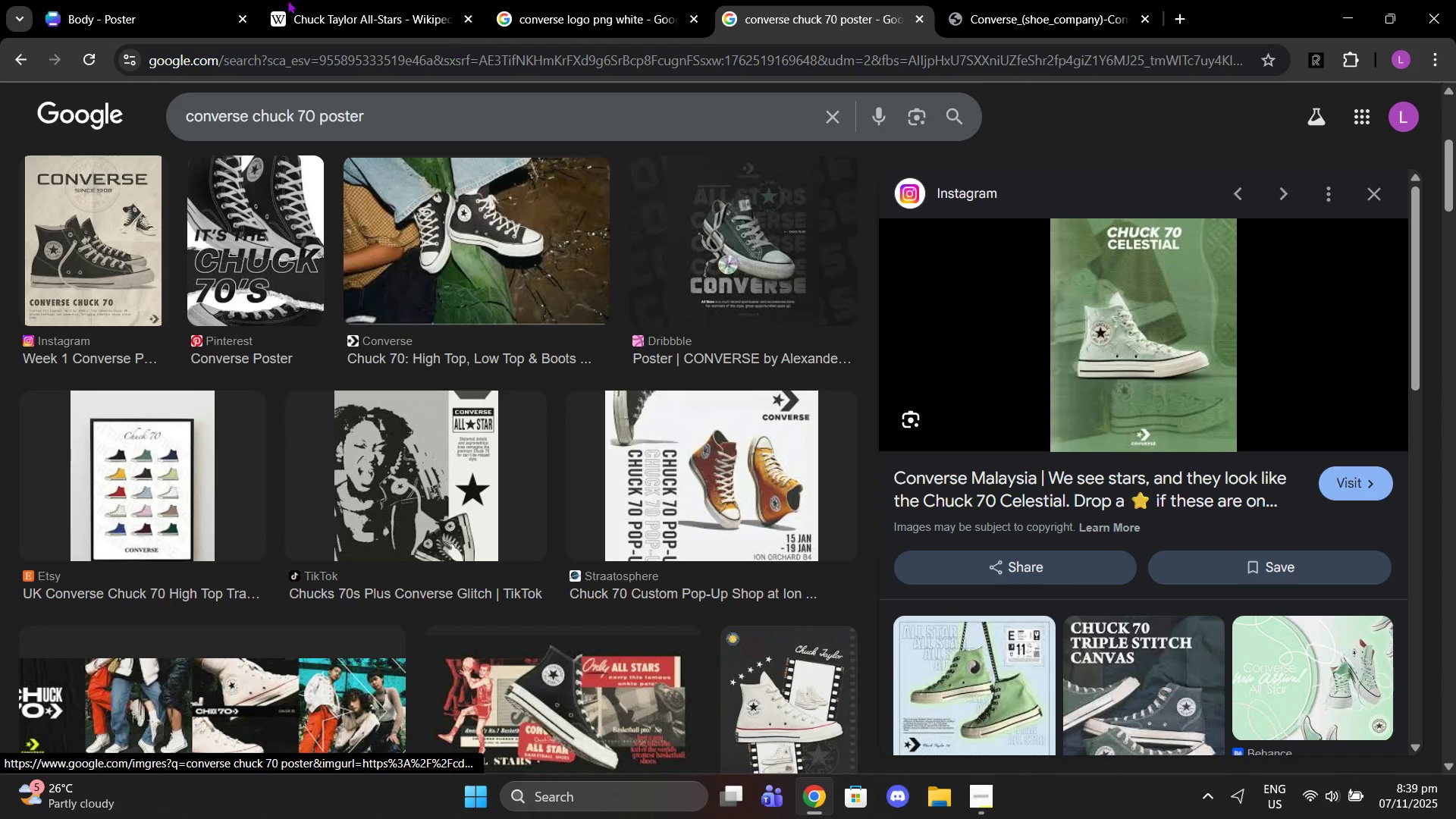 
left_click([252, 0])
 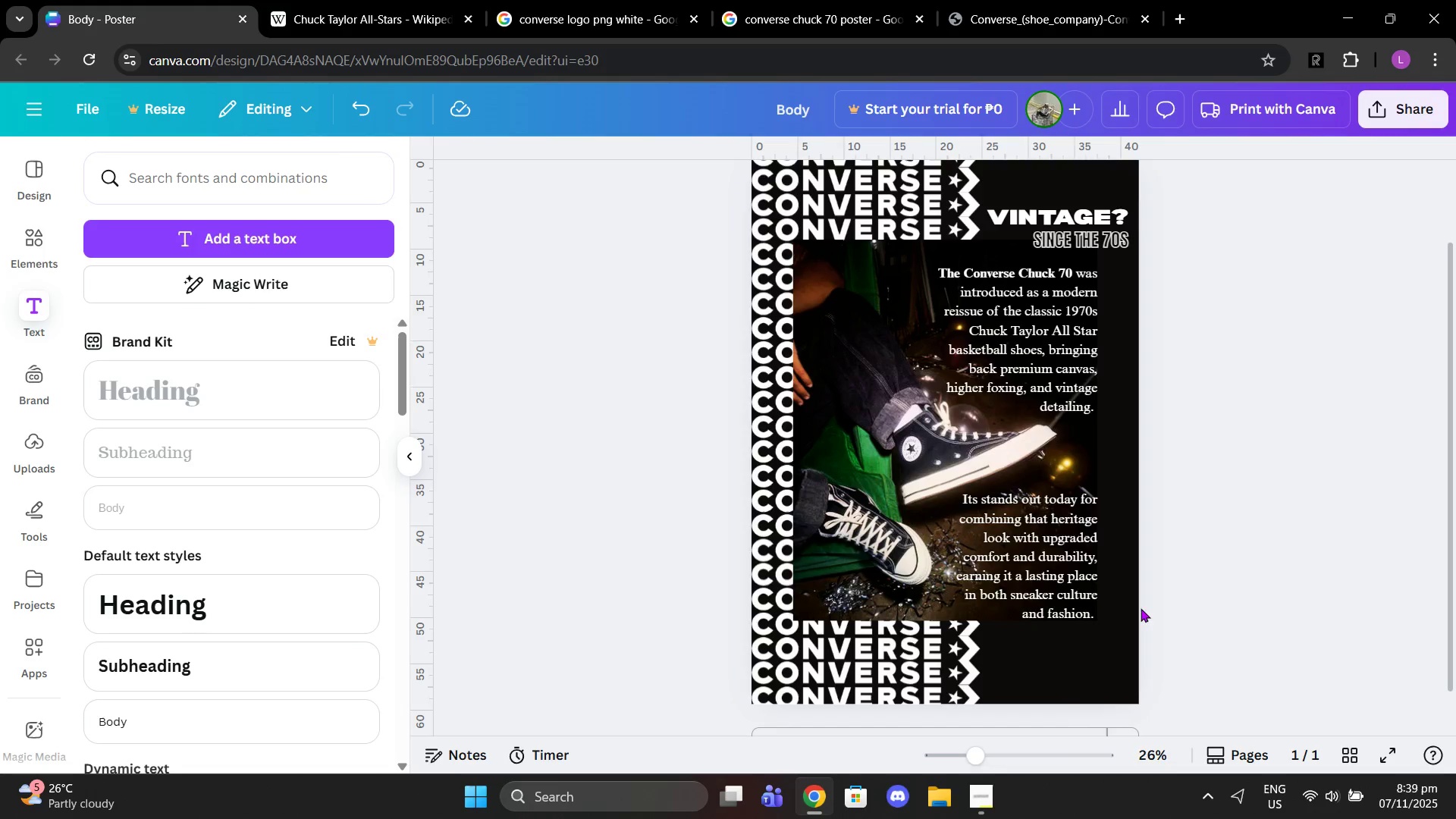 
left_click_drag(start_coordinate=[966, 789], to_coordinate=[970, 789])
 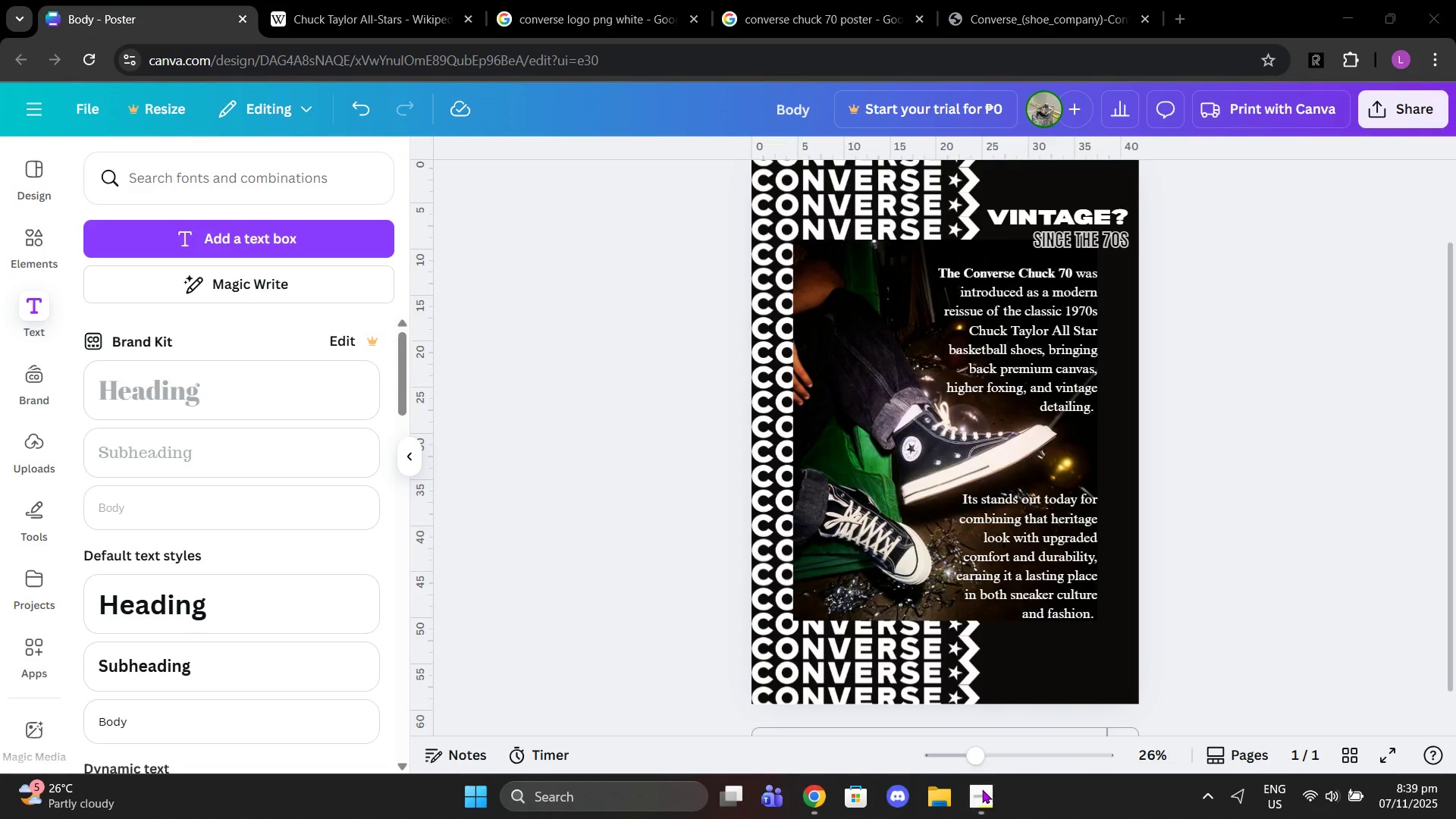 
double_click([982, 789])